 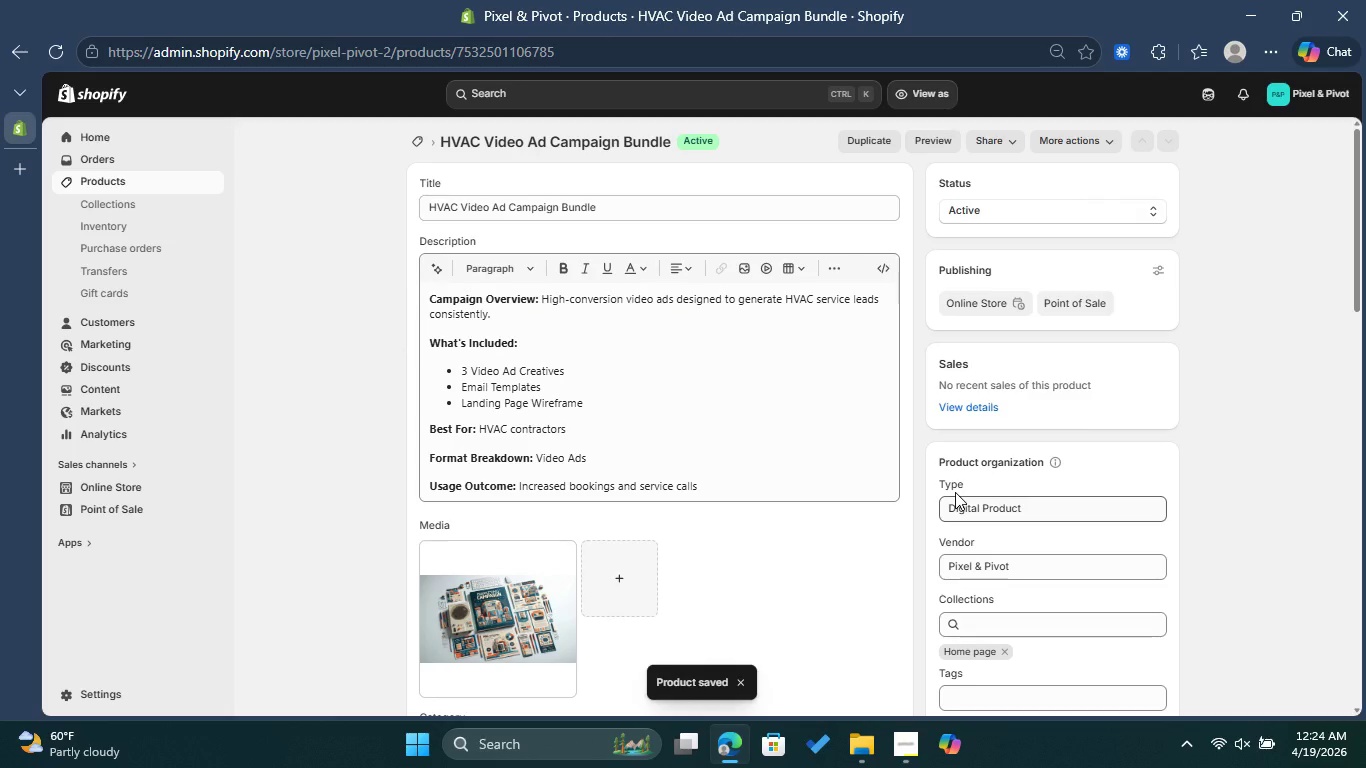 
left_click([879, 139])
 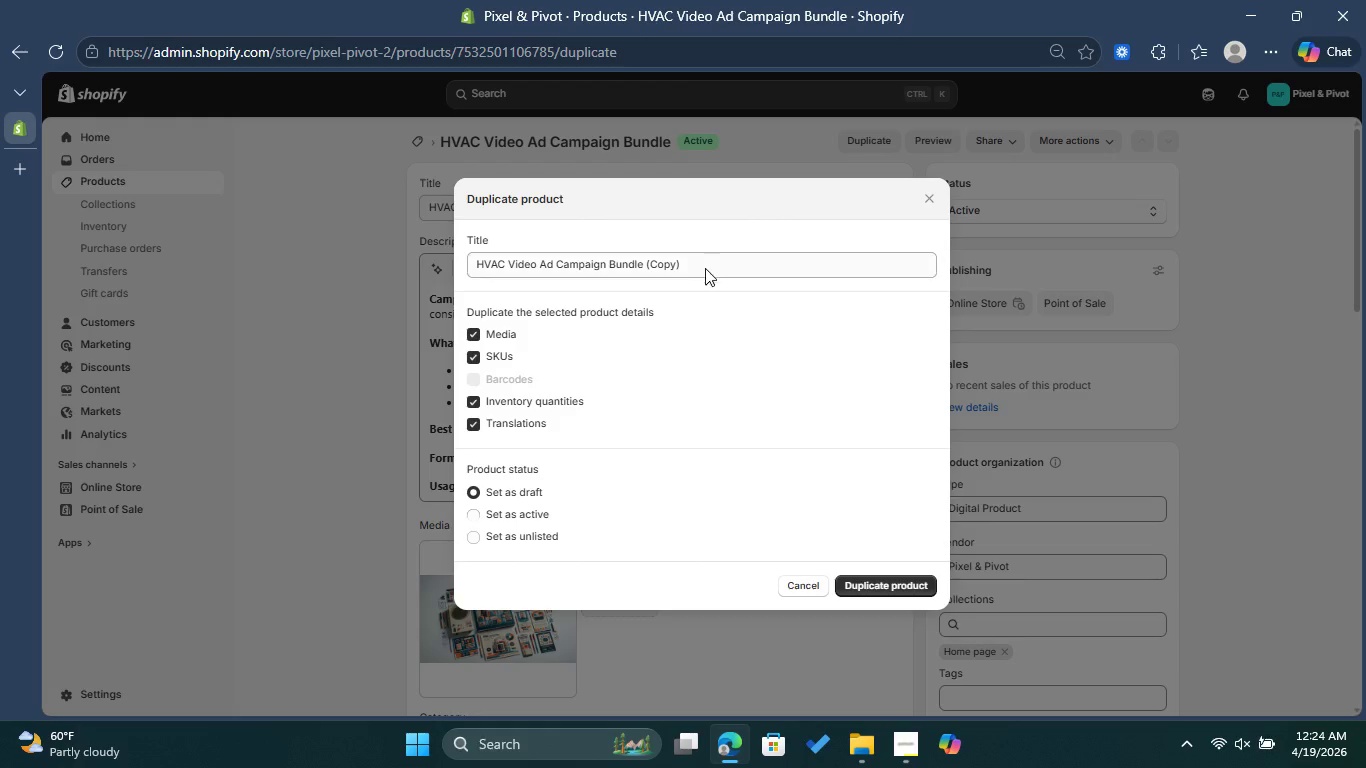 
left_click([473, 331])
 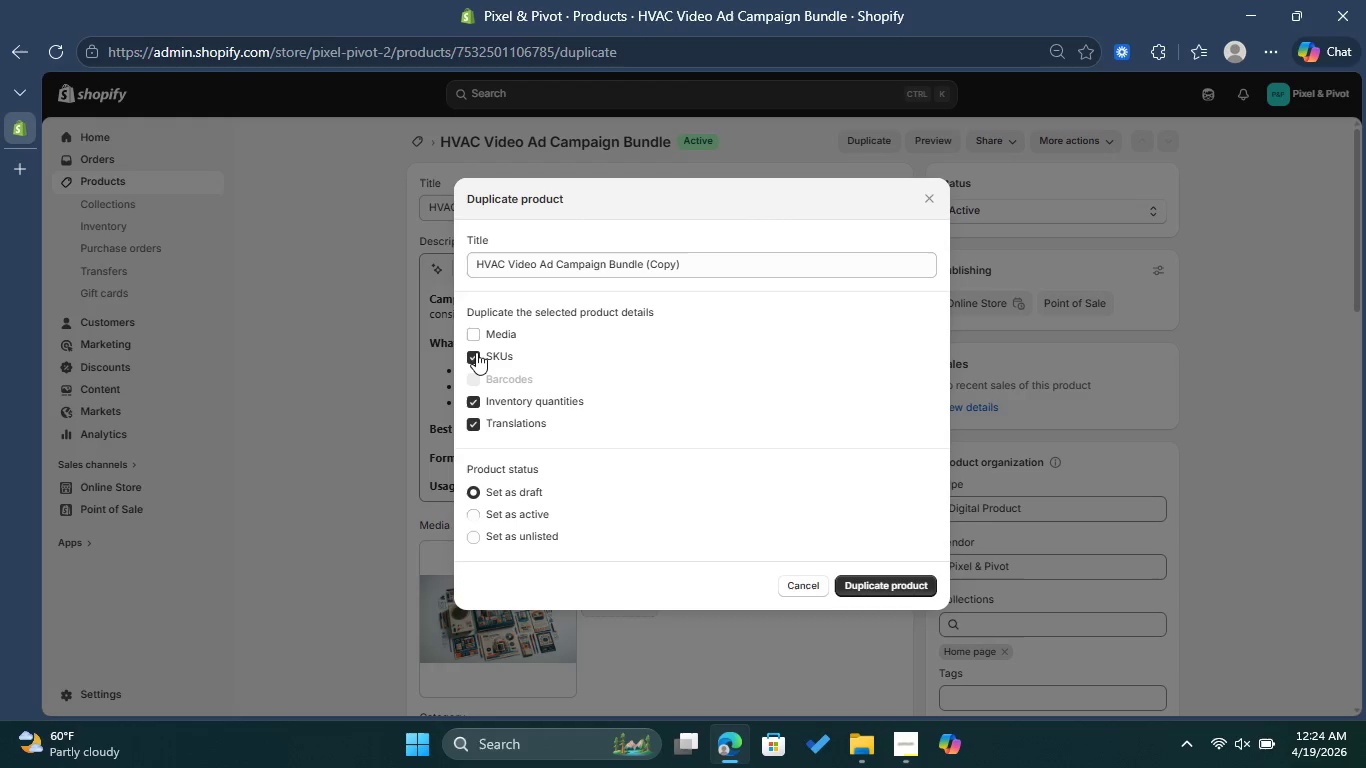 
left_click([476, 352])
 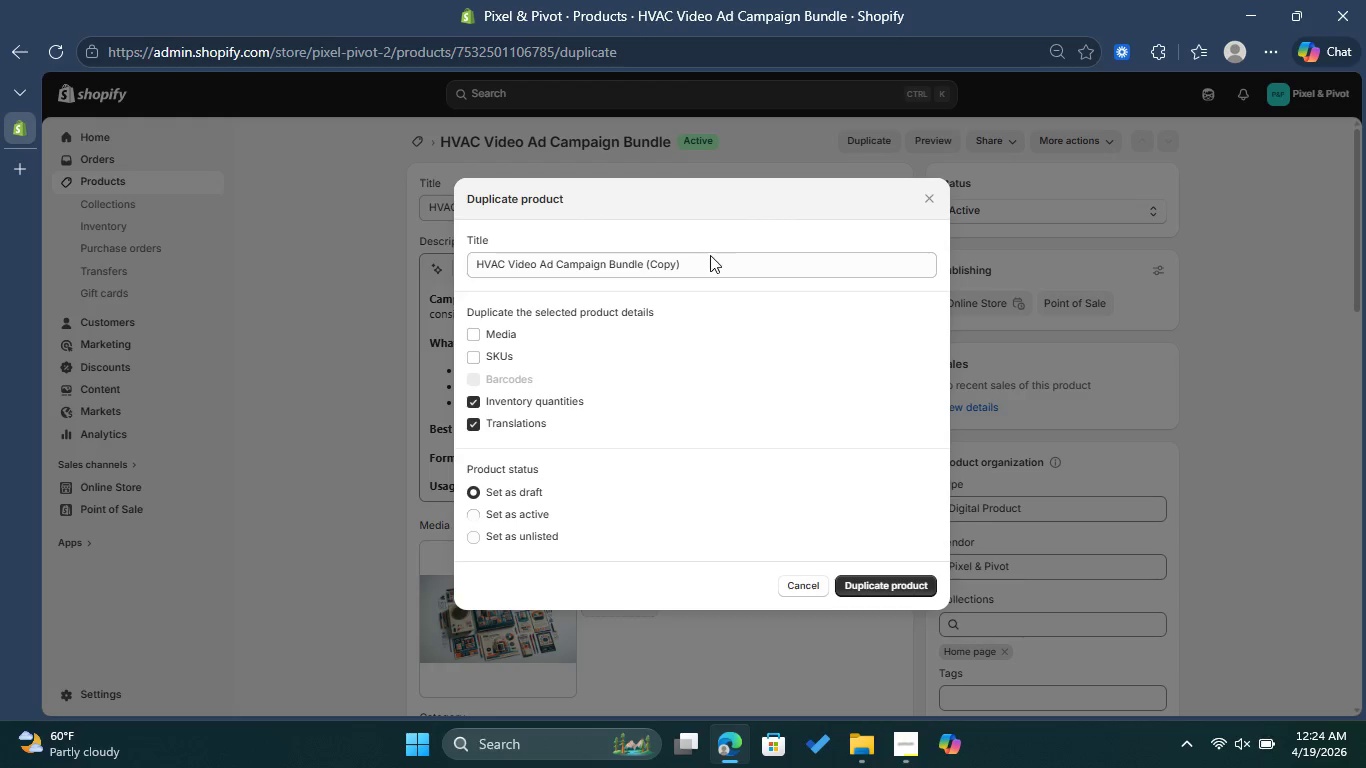 
left_click([700, 265])
 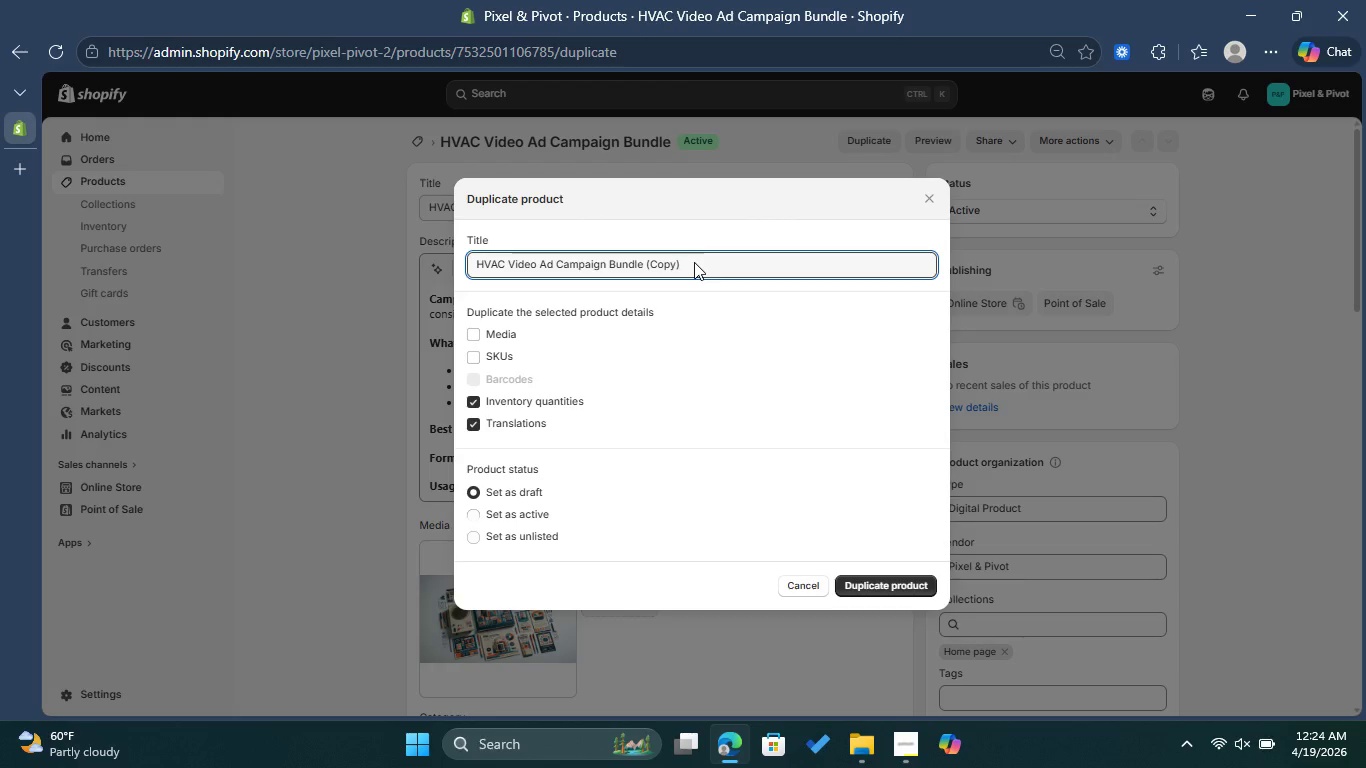 
left_click_drag(start_coordinate=[694, 262], to_coordinate=[441, 248])
 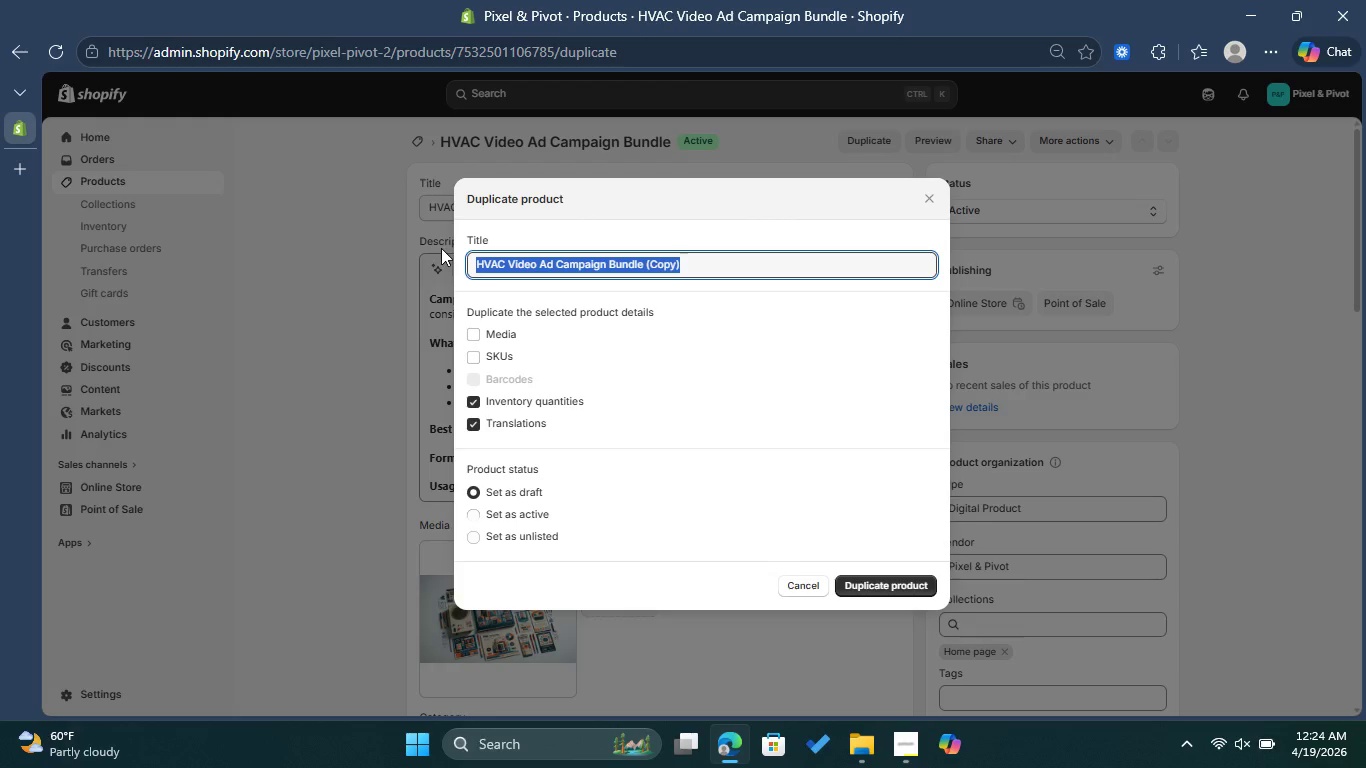 
type(Plumbing Static Ad Campaign Kit )
 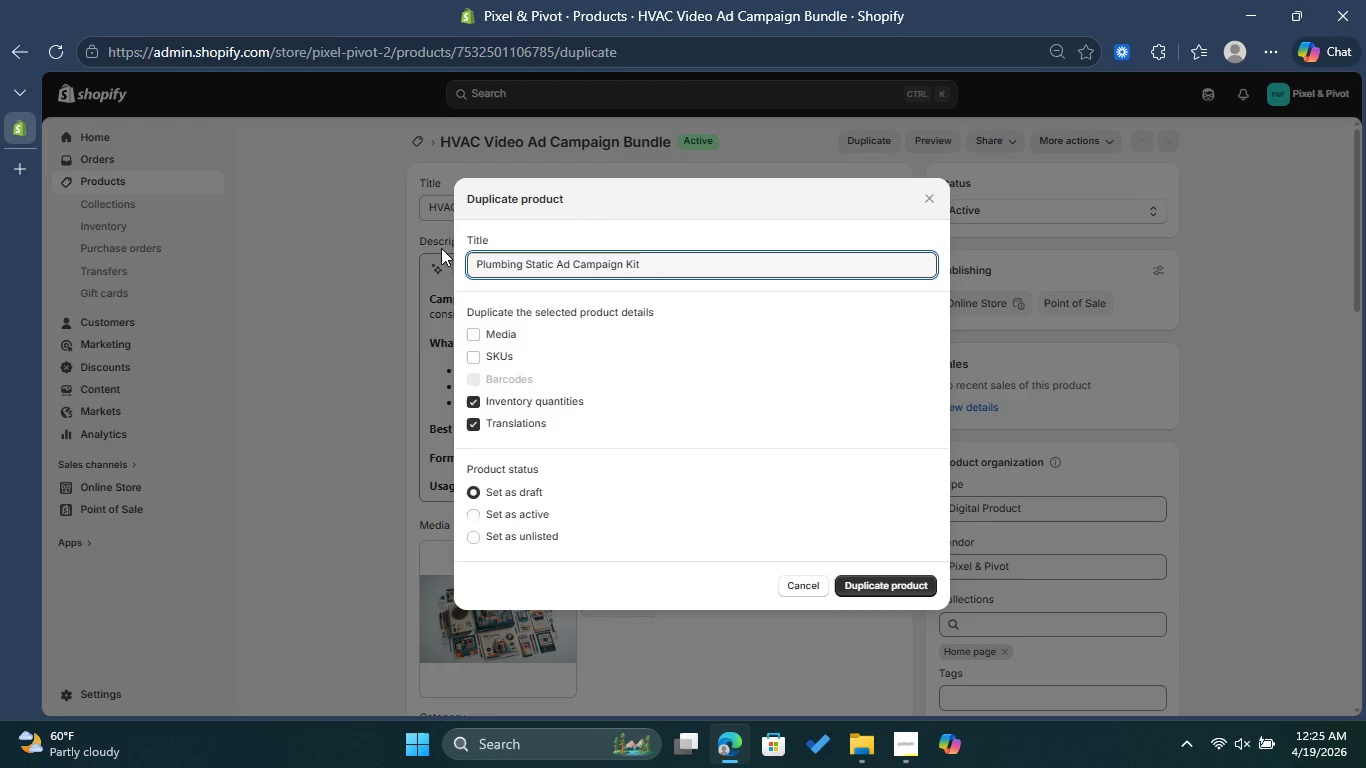 
wait(8.19)
 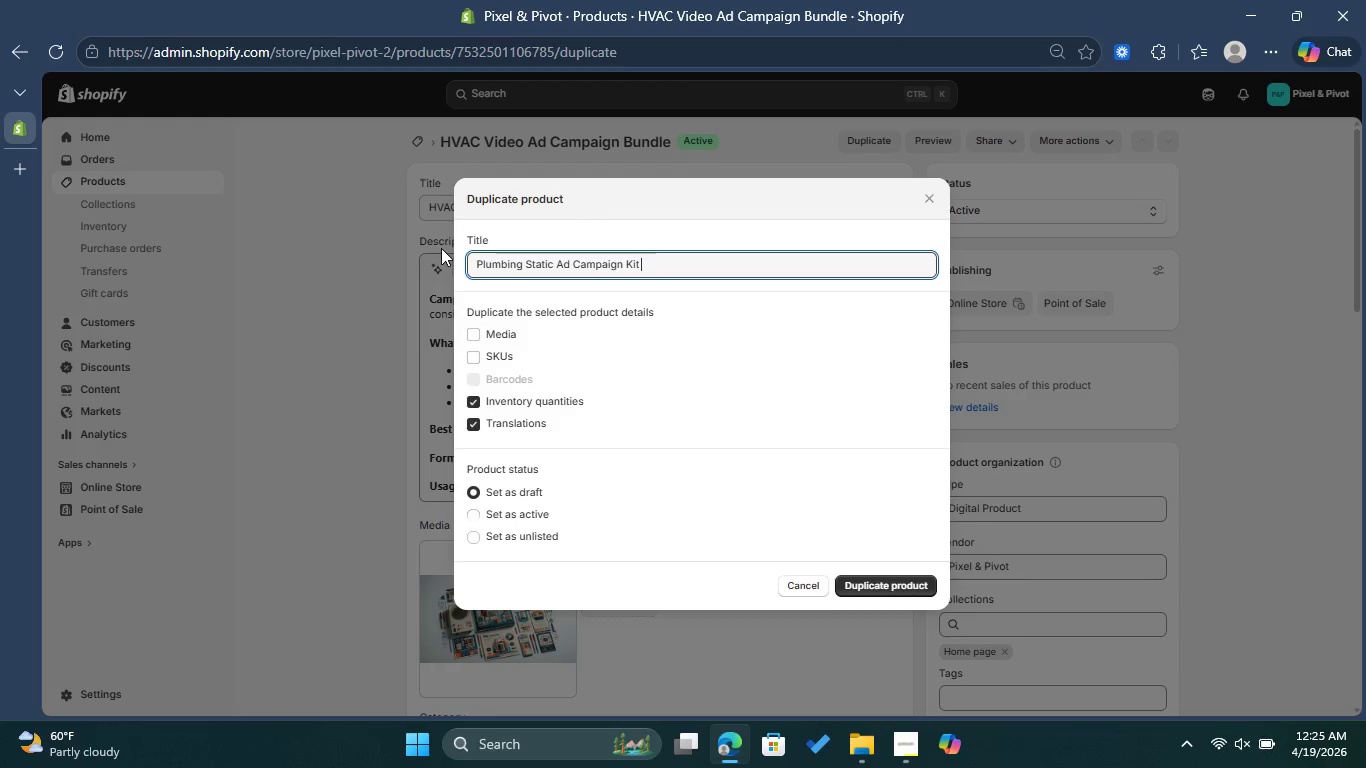 
left_click([893, 579])
 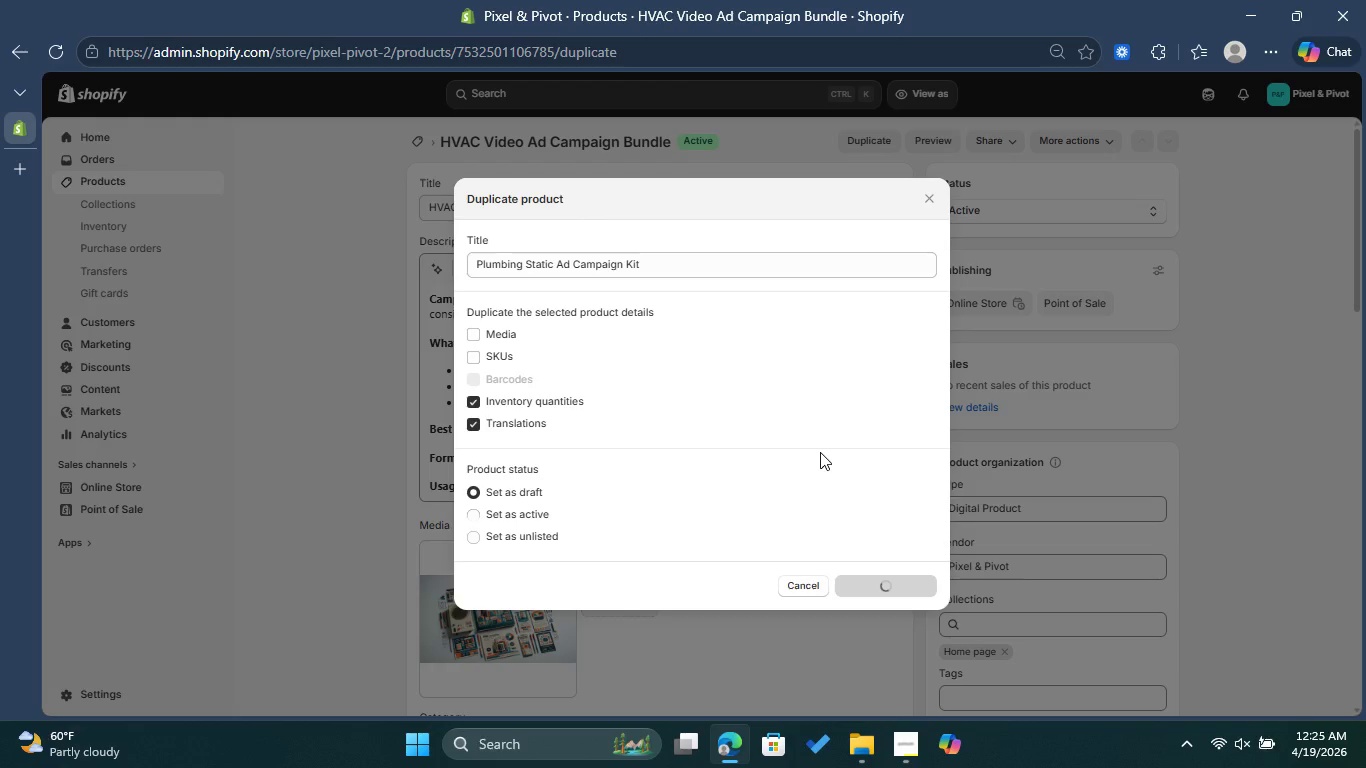 
wait(20.03)
 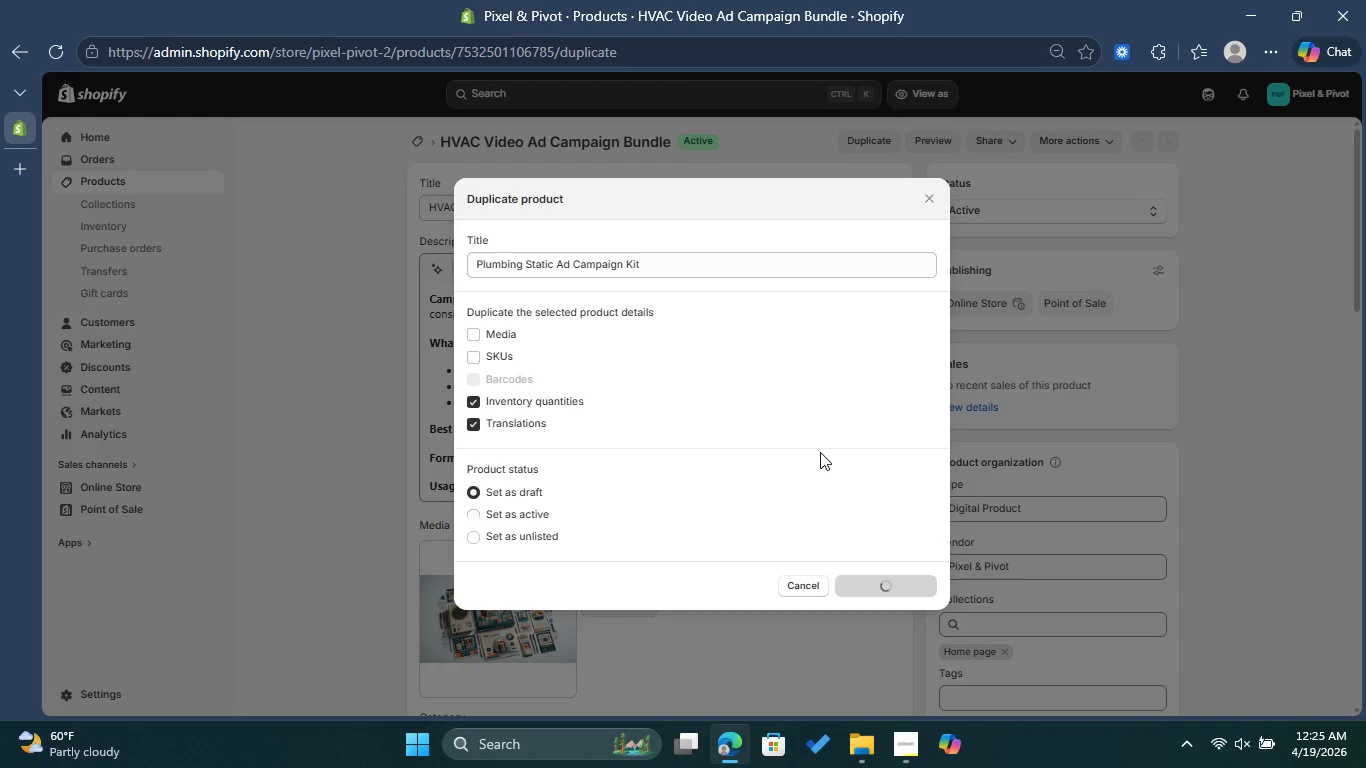 
left_click([611, 346])
 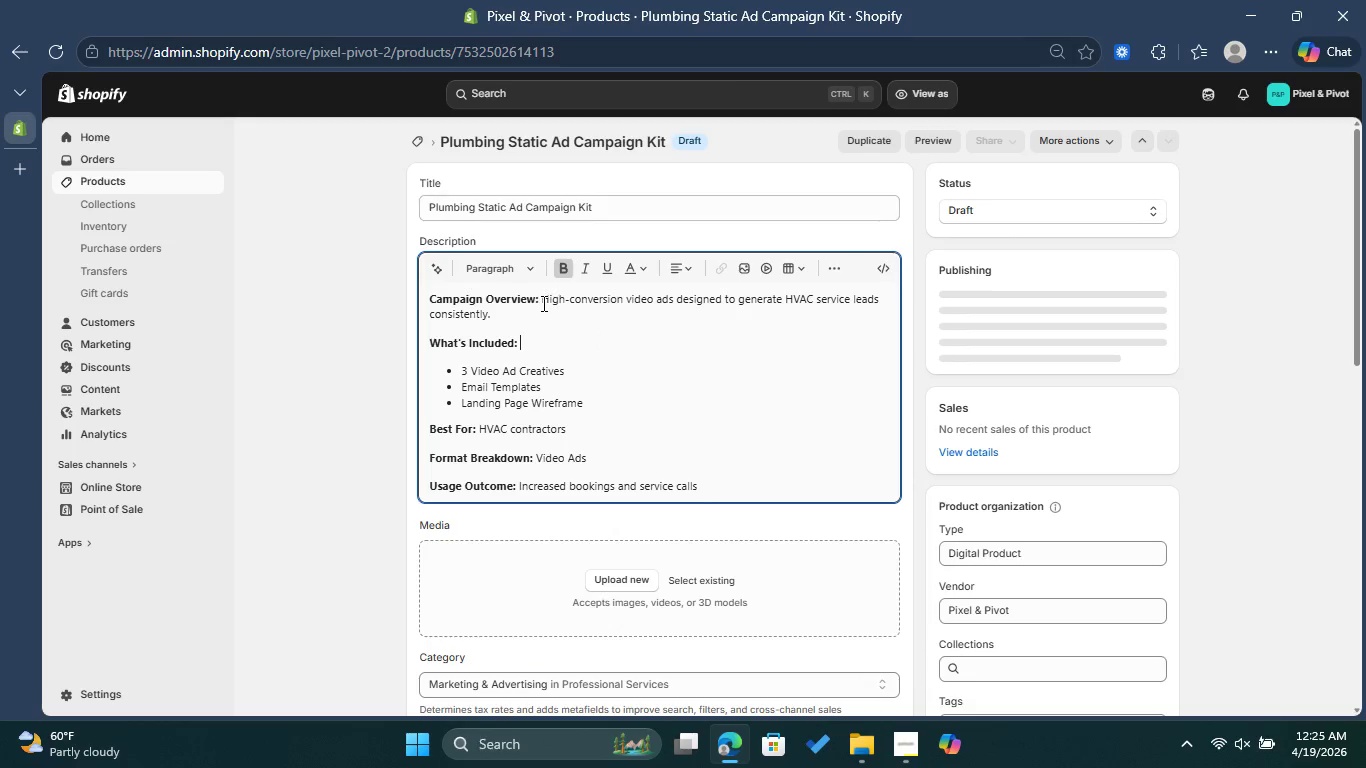 
left_click([542, 303])
 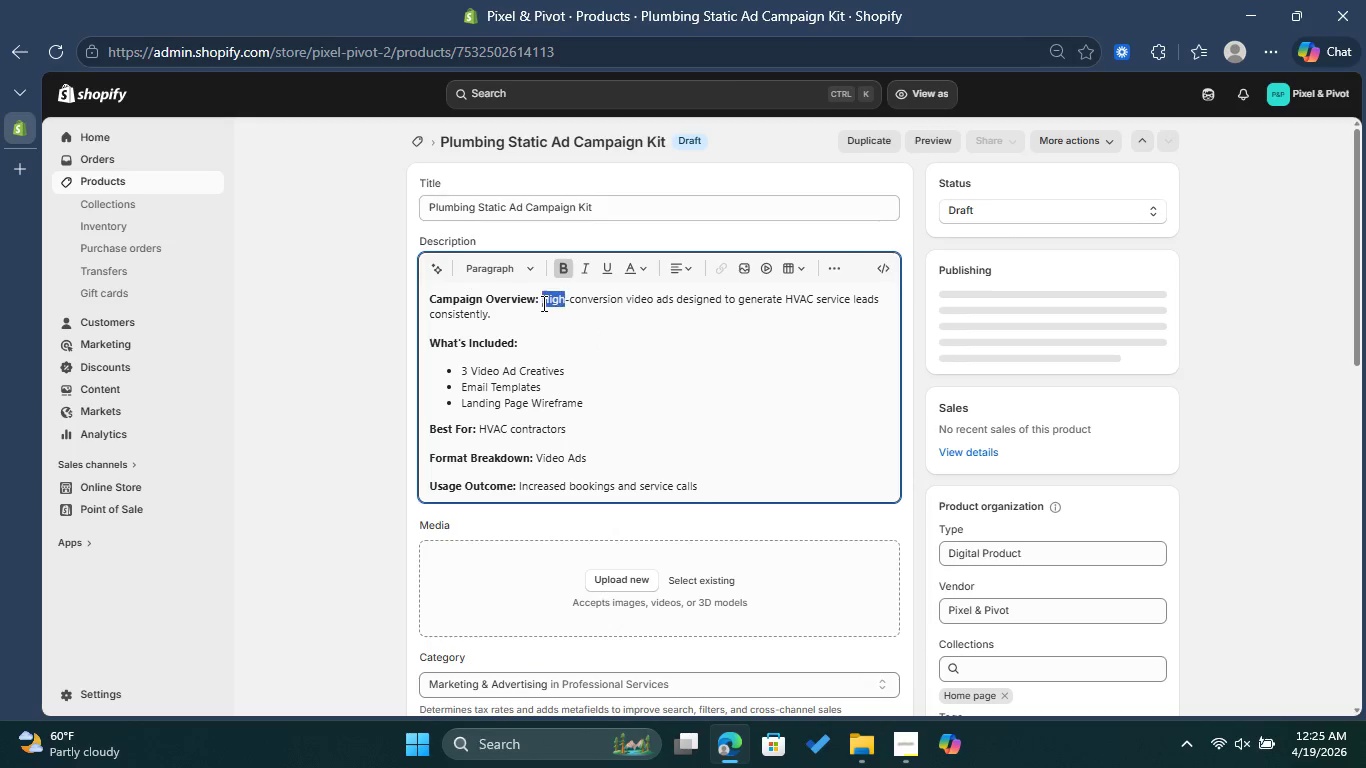 
left_click_drag(start_coordinate=[542, 303], to_coordinate=[535, 317])
 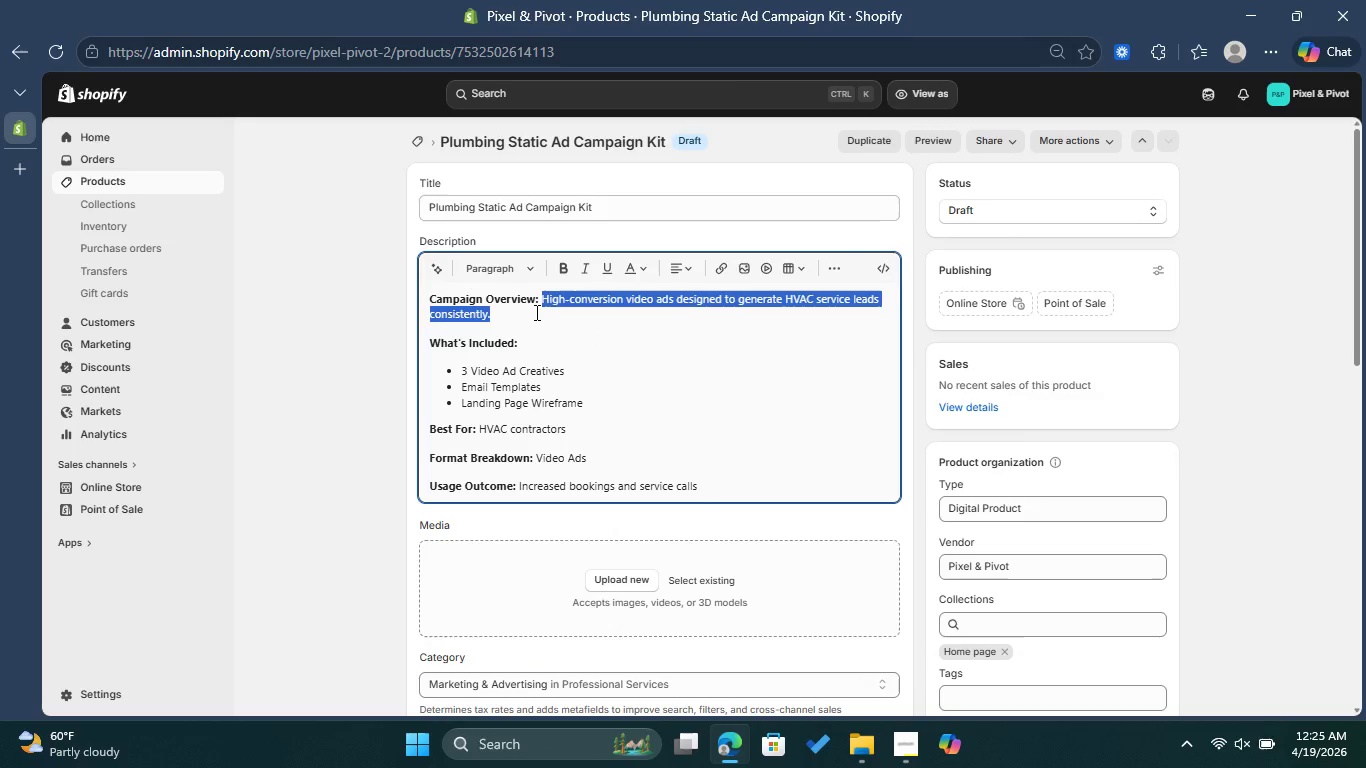 
key(Shift+S)
 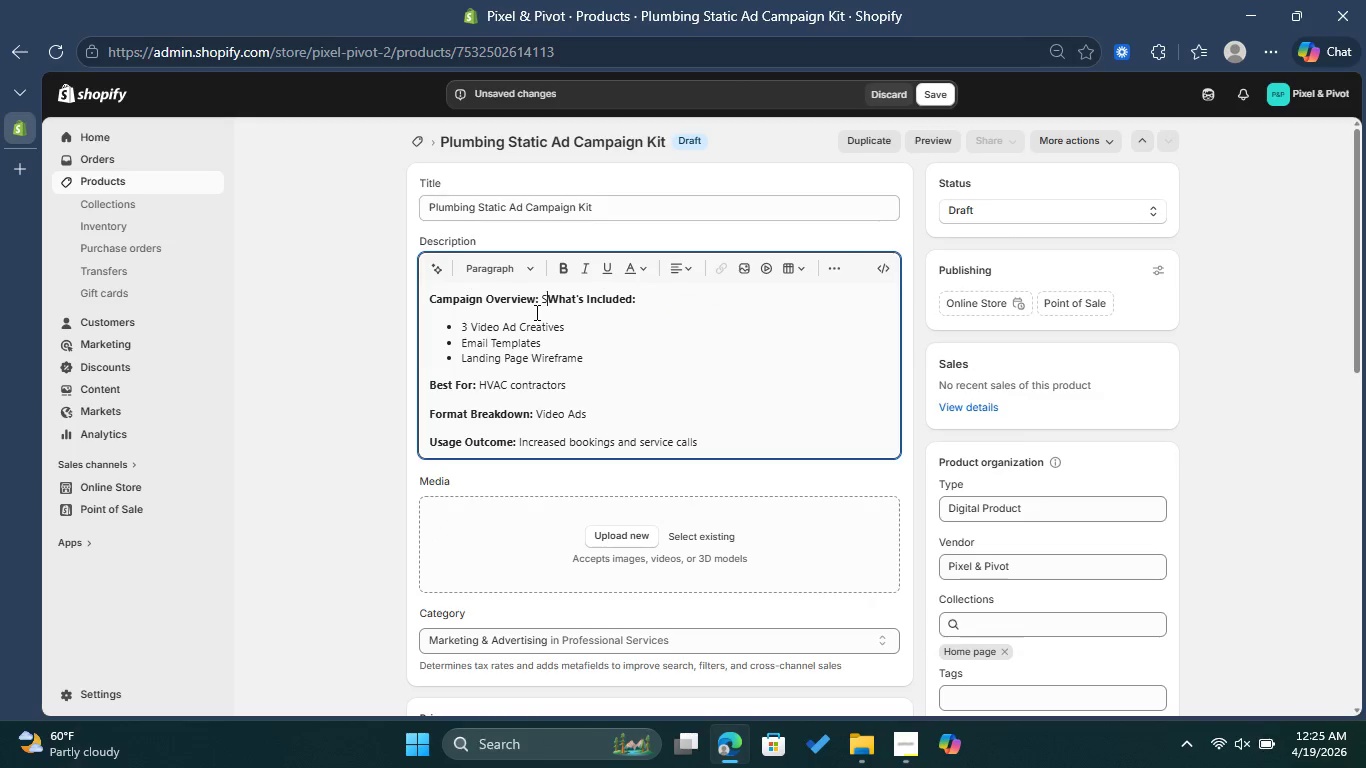 
key(Enter)
 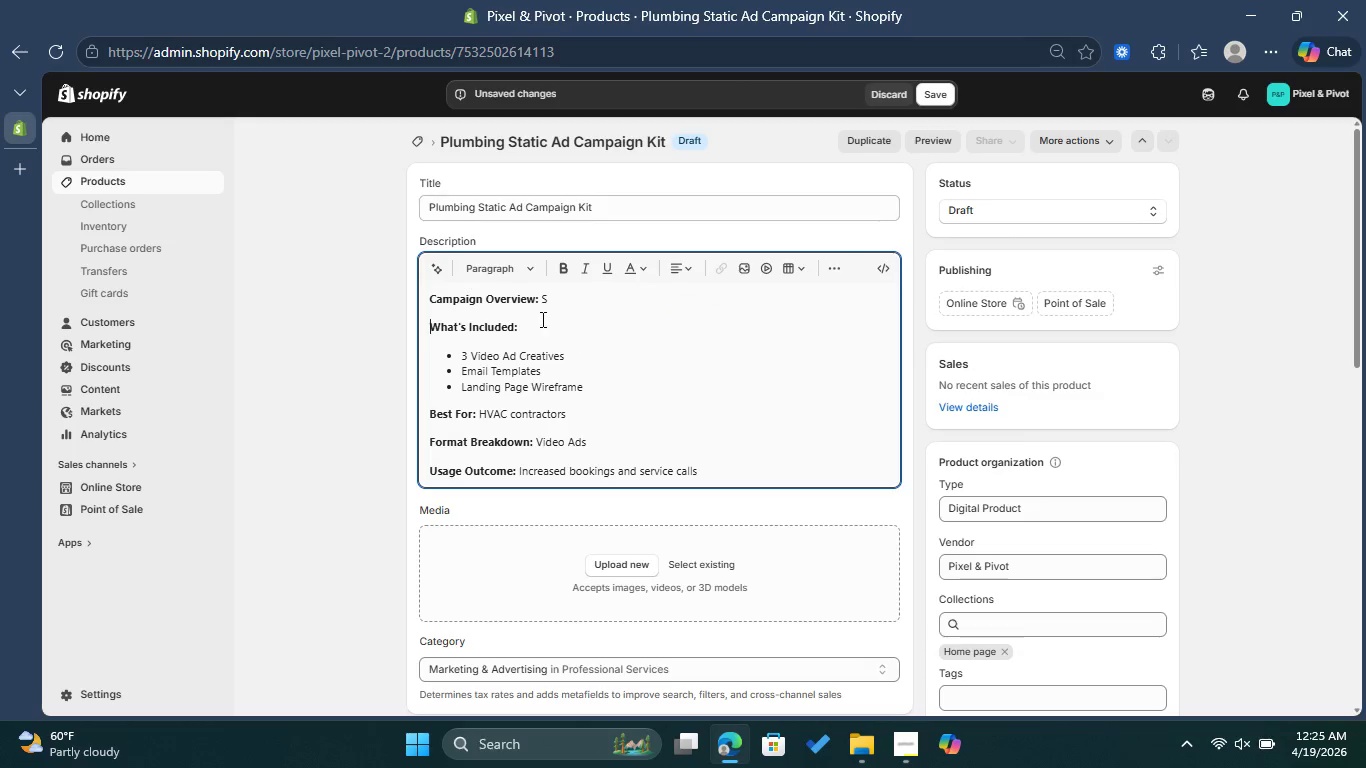 
left_click([557, 306])
 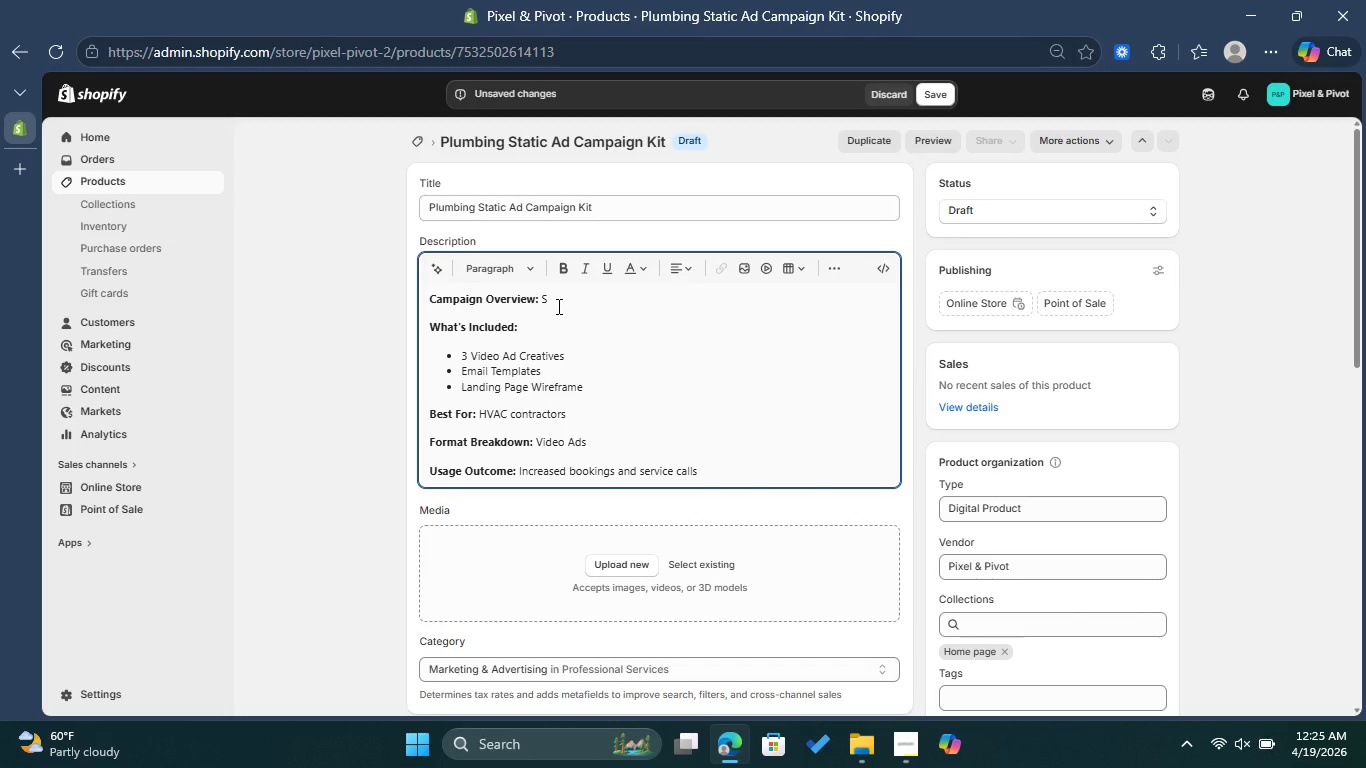 
type(tatc)
key(Backspace)
type(ic ad creatives optmized for plumbing )
 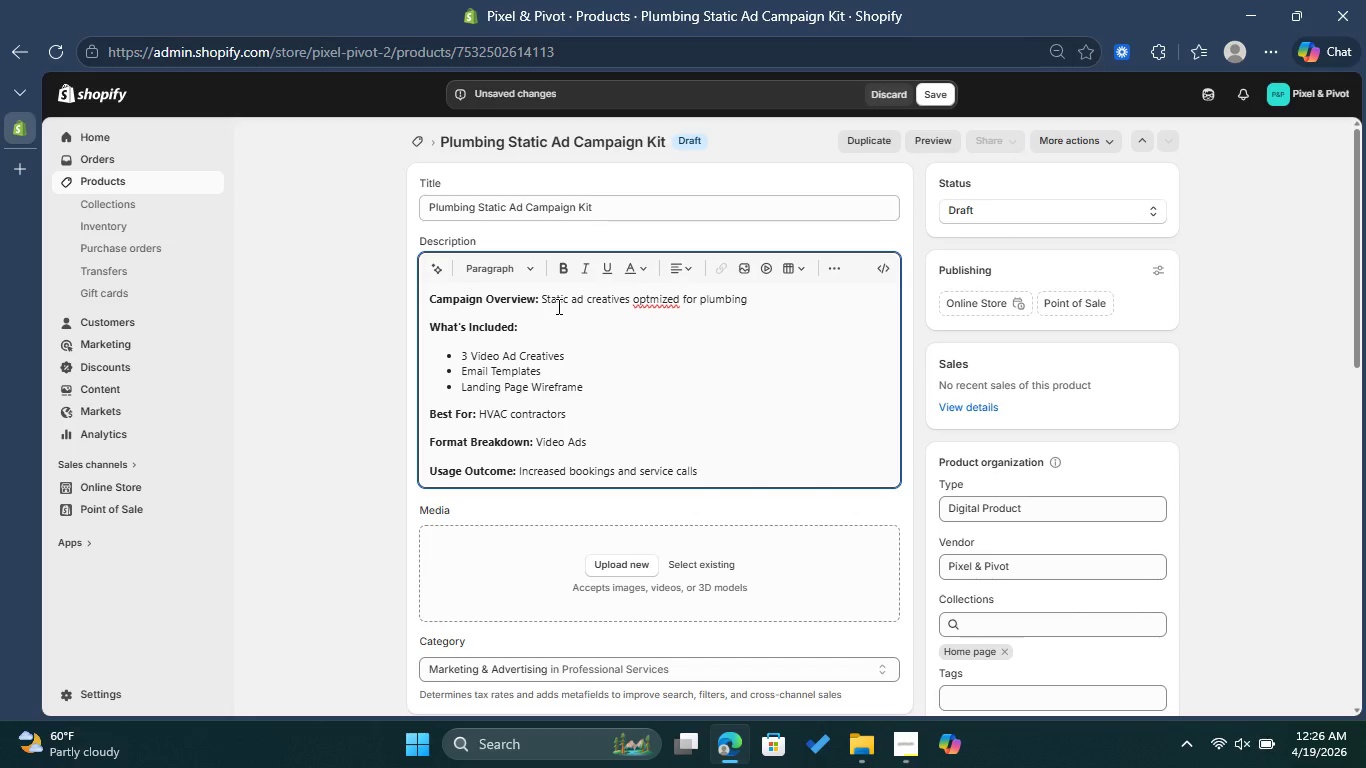 
type(service promotions.)
 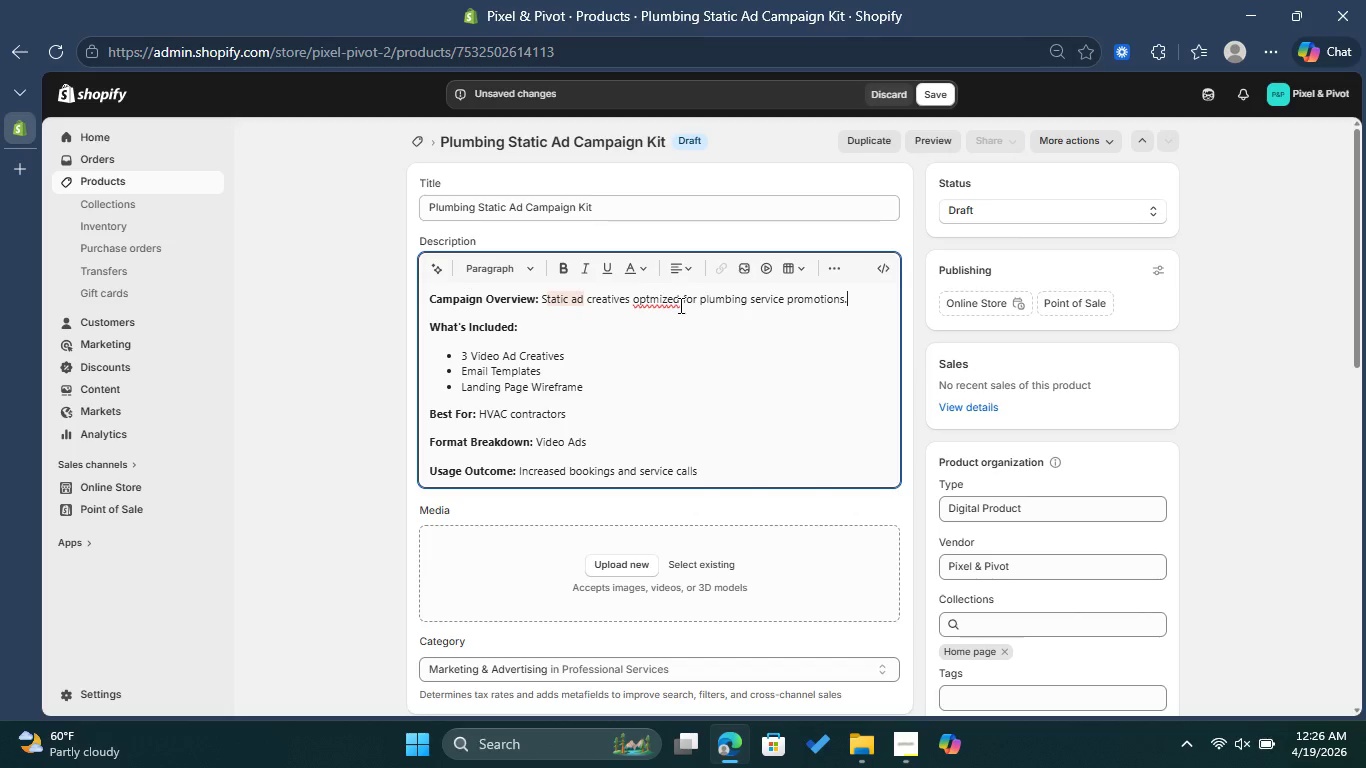 
left_click([666, 298])
 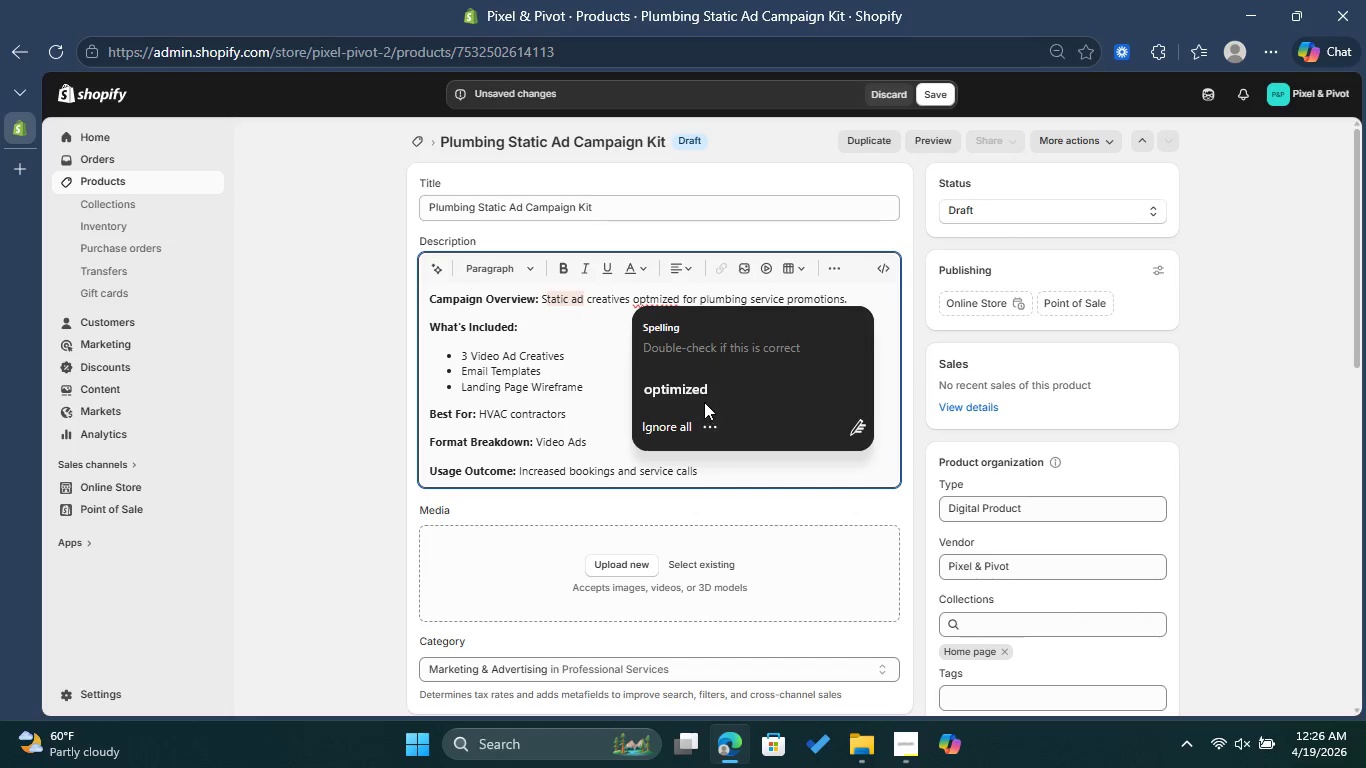 
left_click([703, 399])
 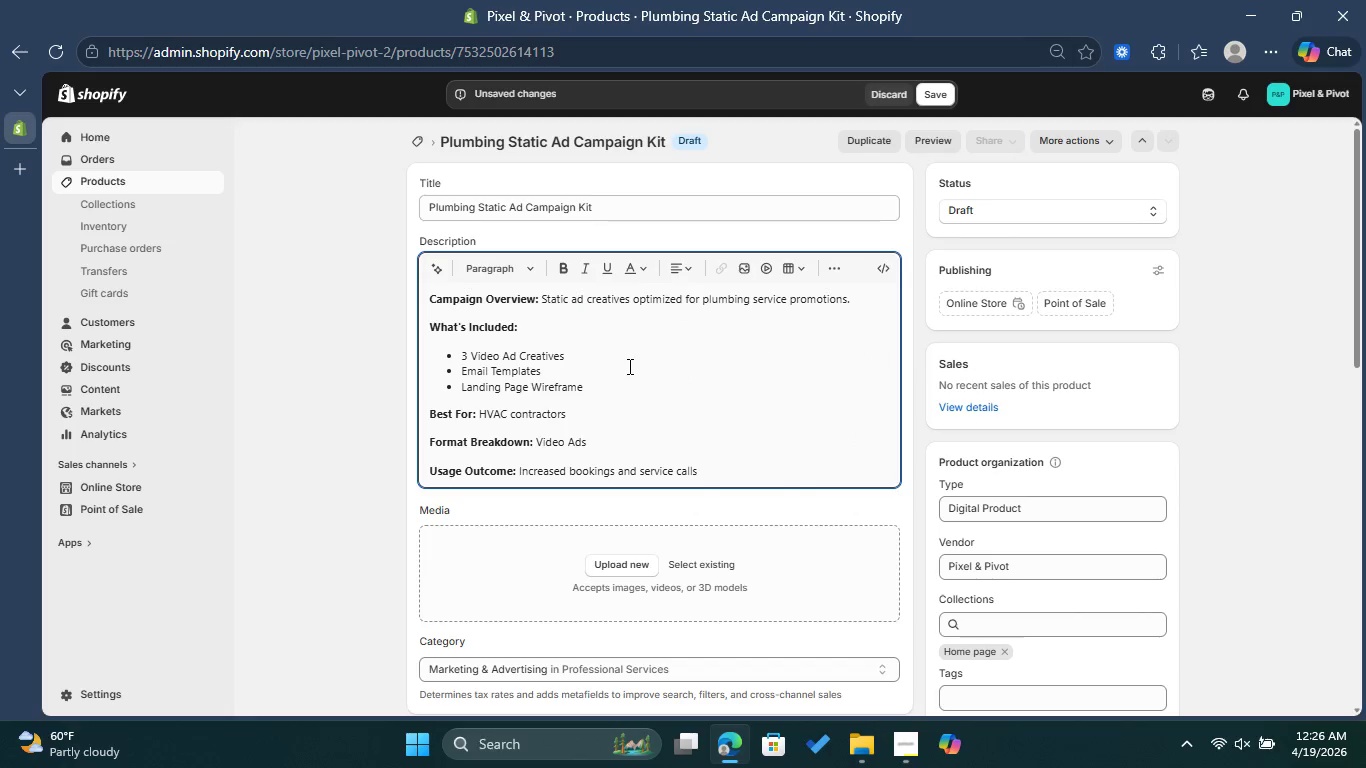 
left_click([628, 366])
 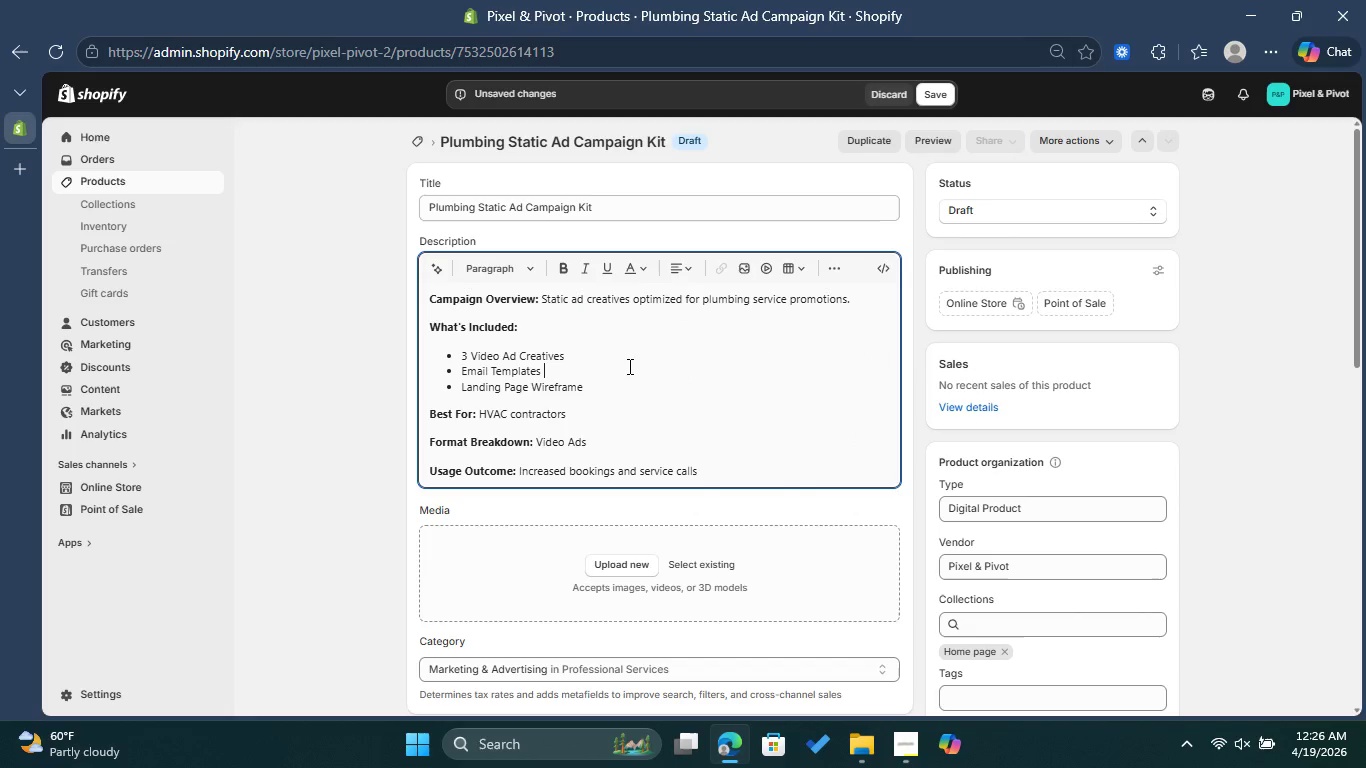 
wait(6.97)
 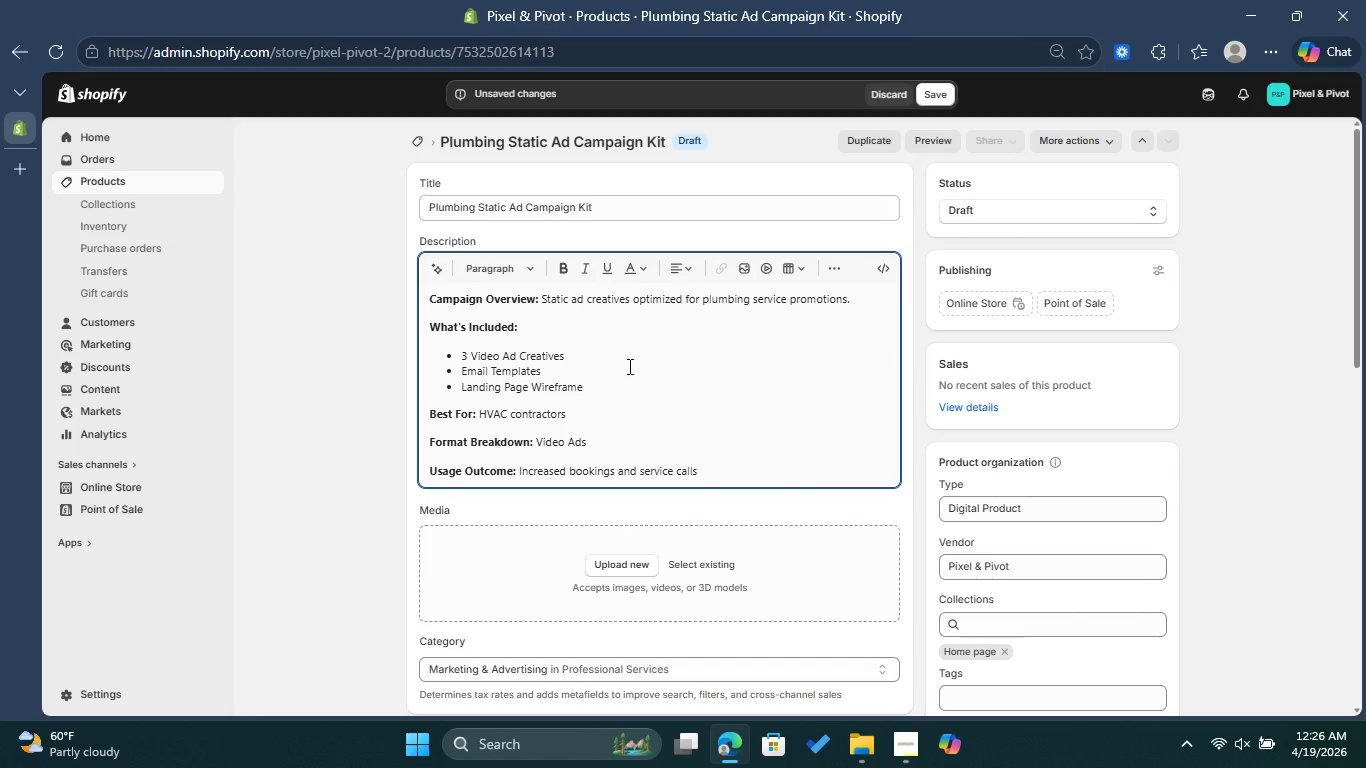 
left_click([556, 356])
 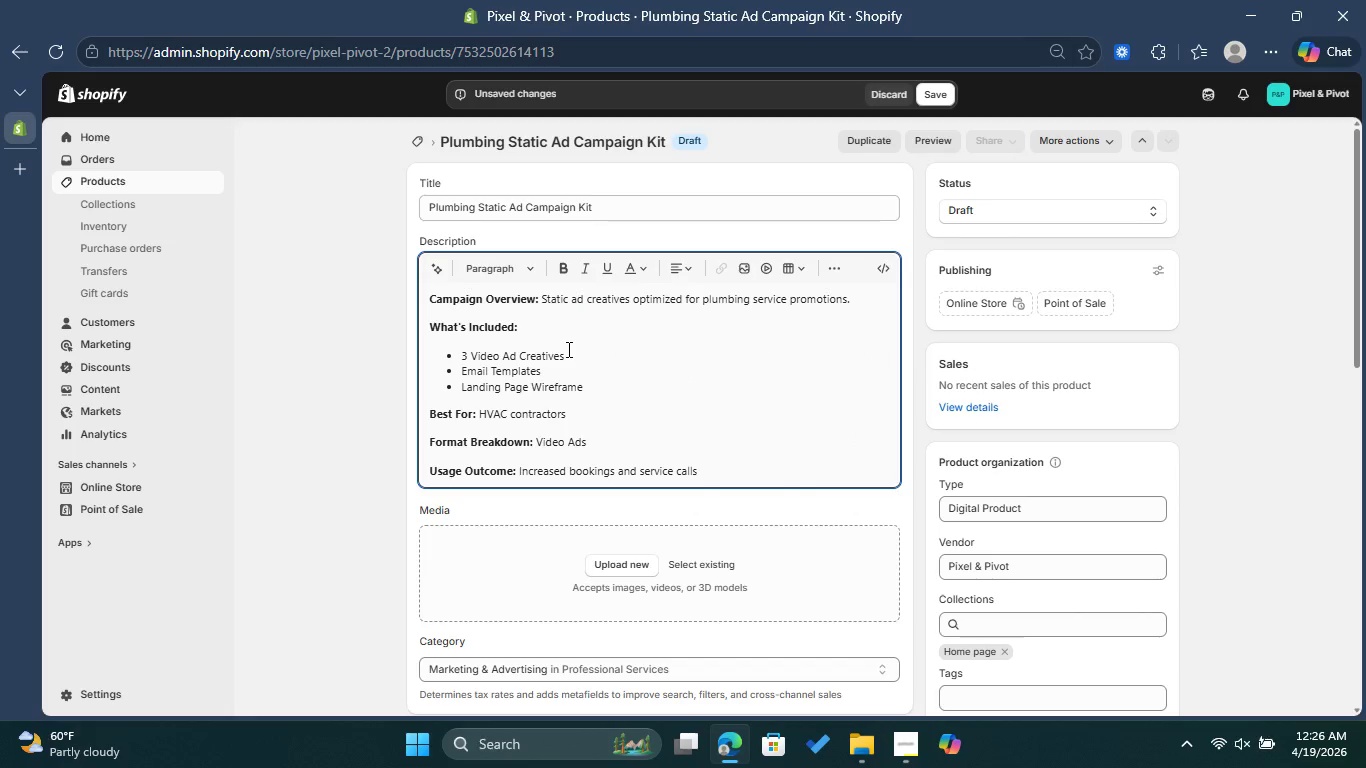 
left_click_drag(start_coordinate=[567, 349], to_coordinate=[463, 354])
 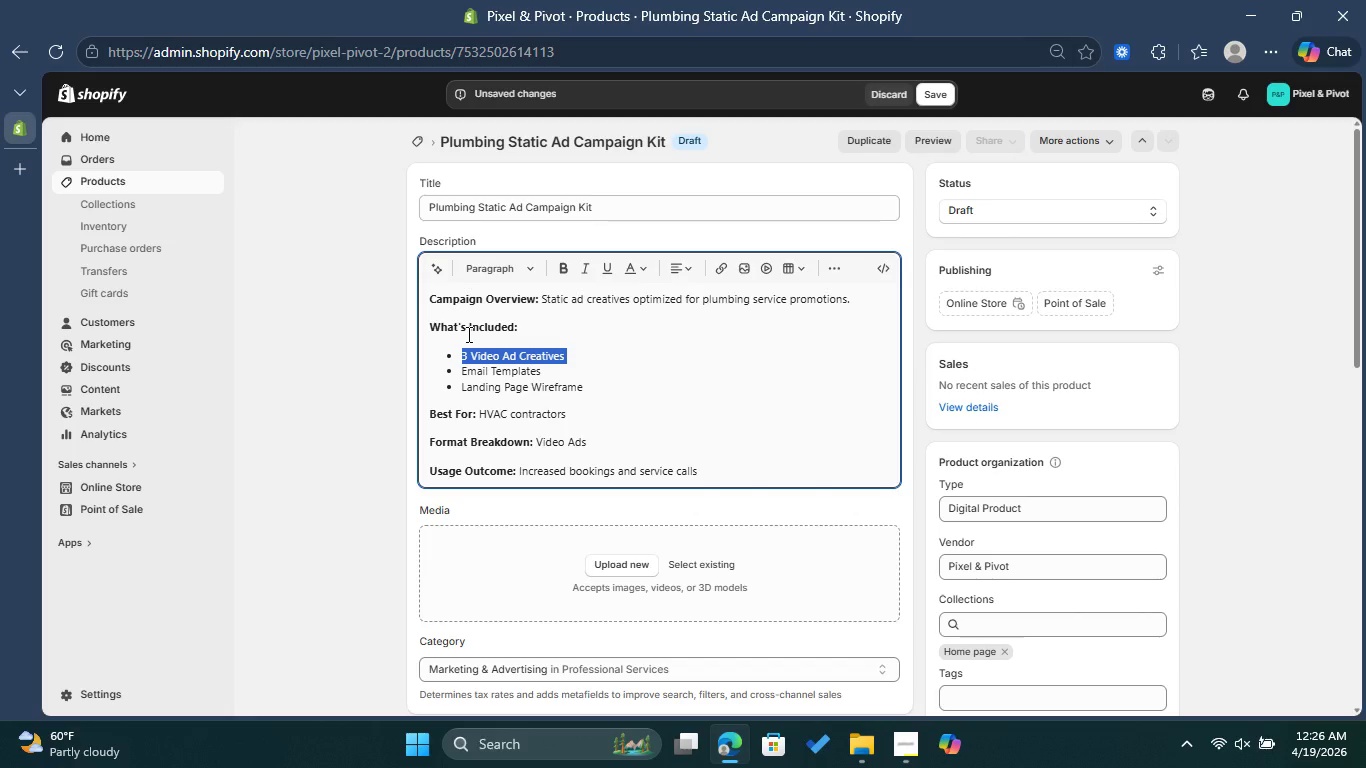 
type(5 Static )
 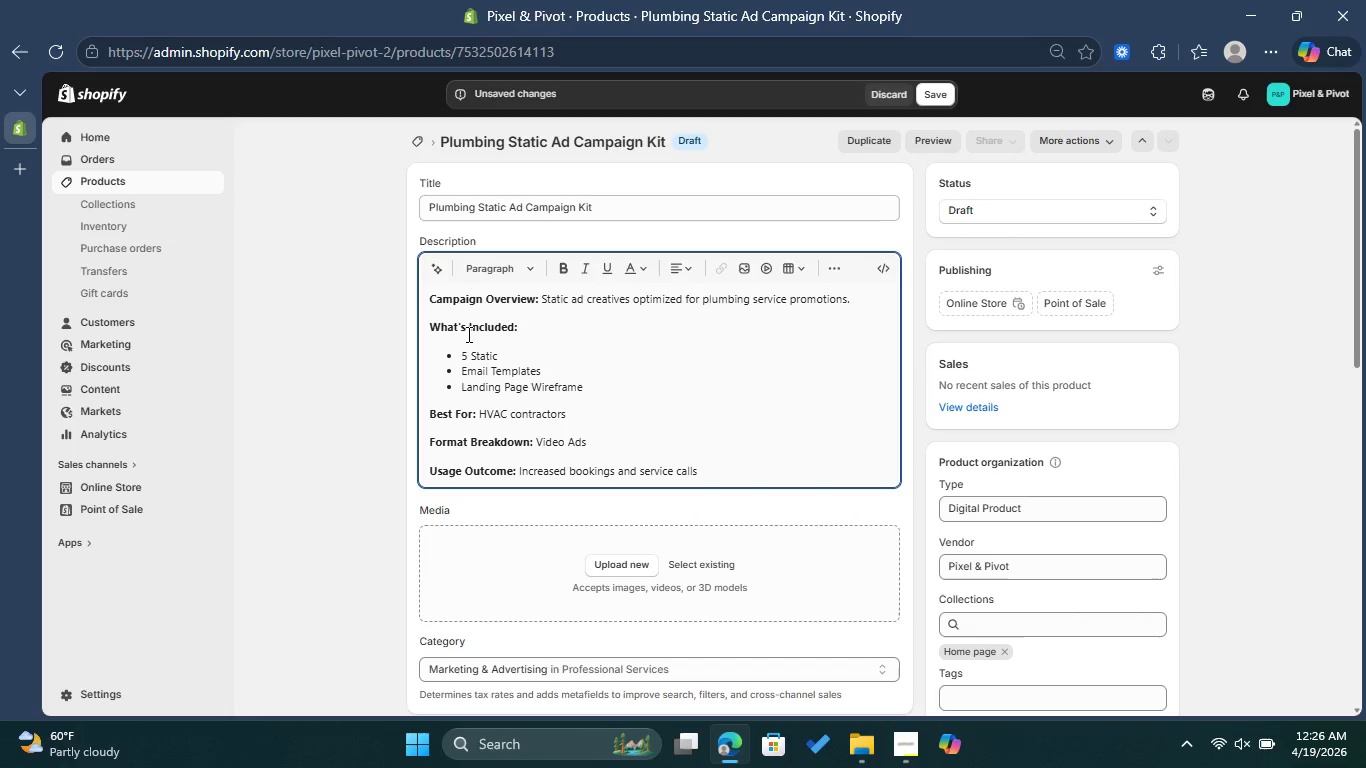 
wait(5.11)
 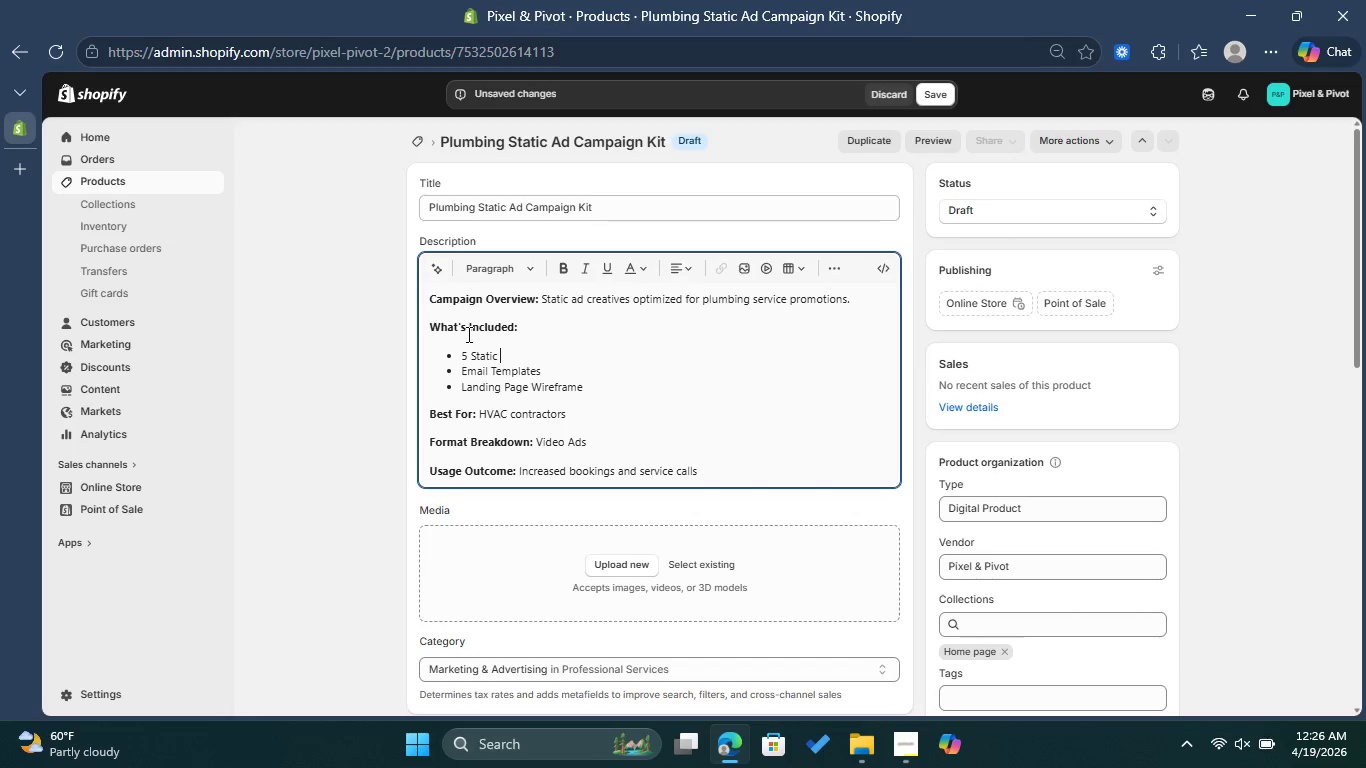 
type(Ads)
 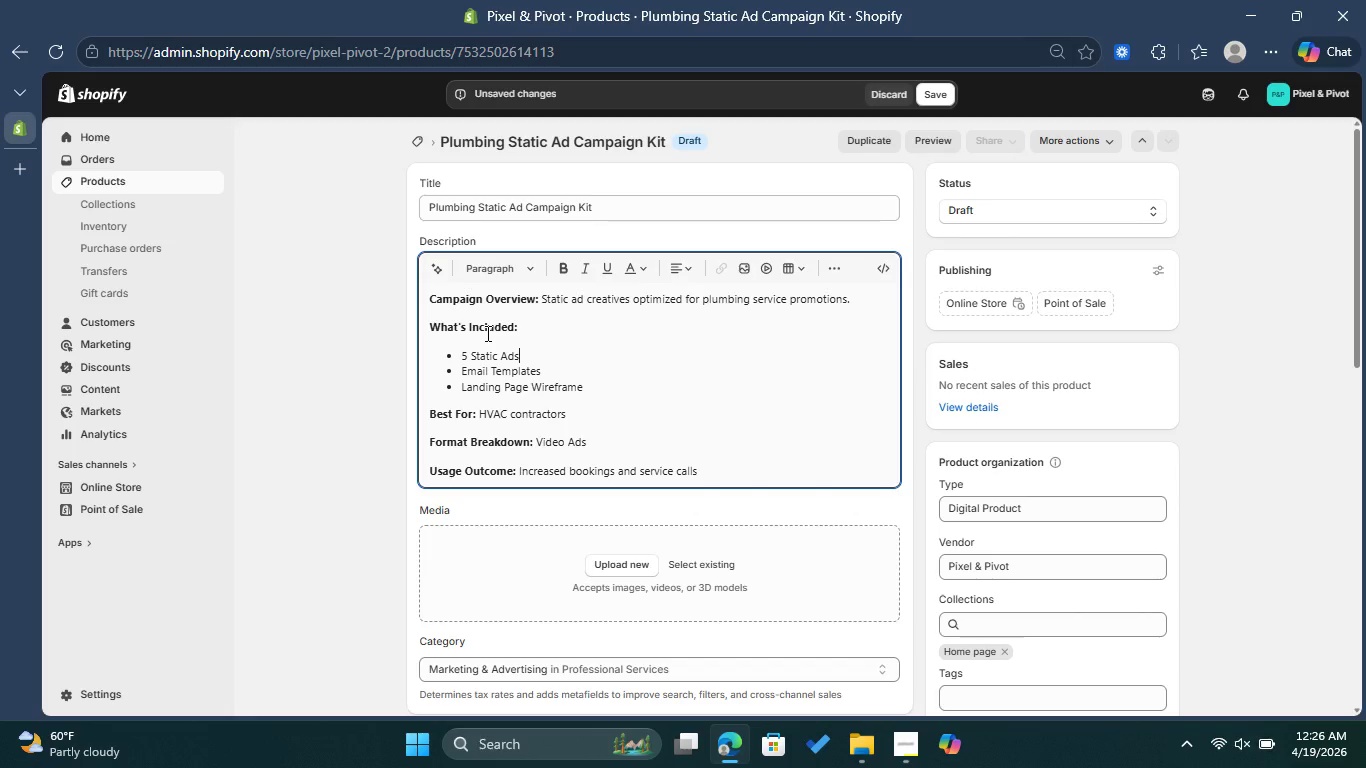 
left_click([465, 366])
 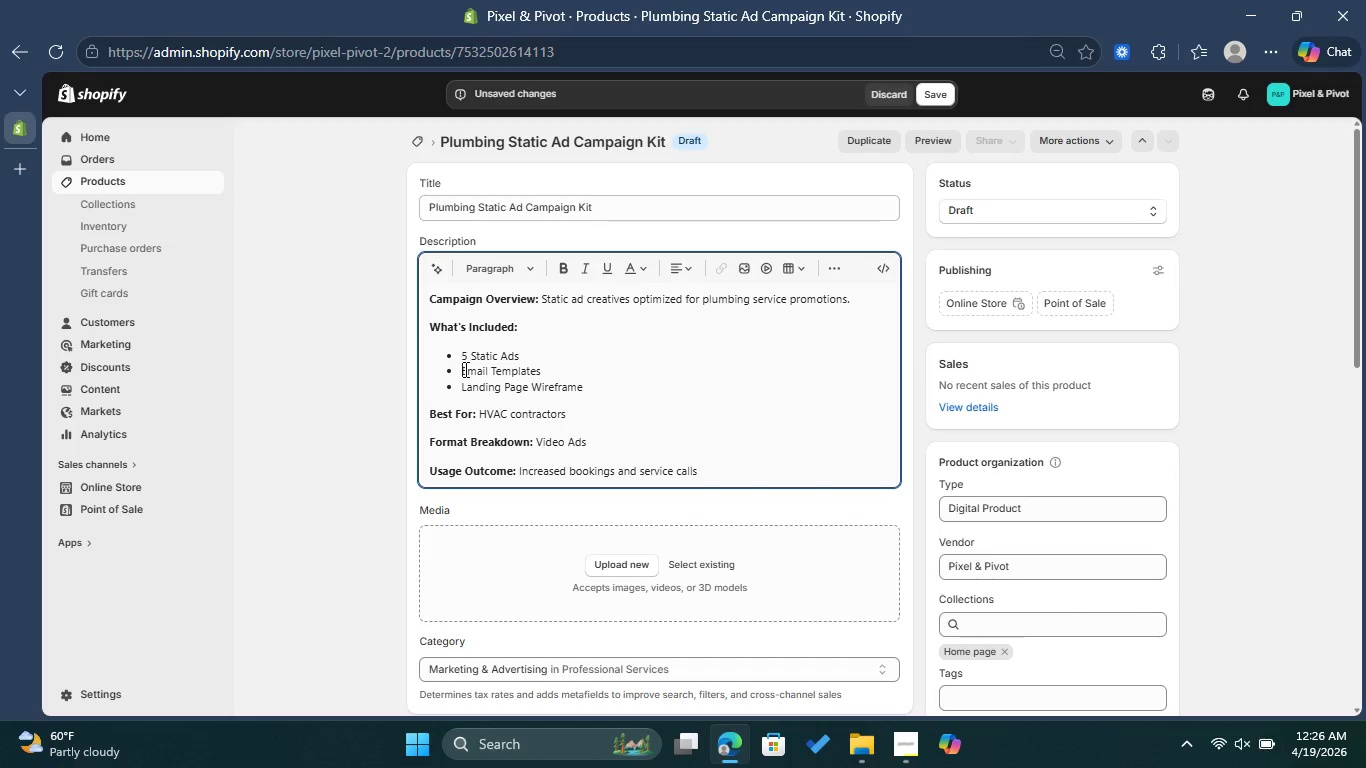 
left_click([464, 369])
 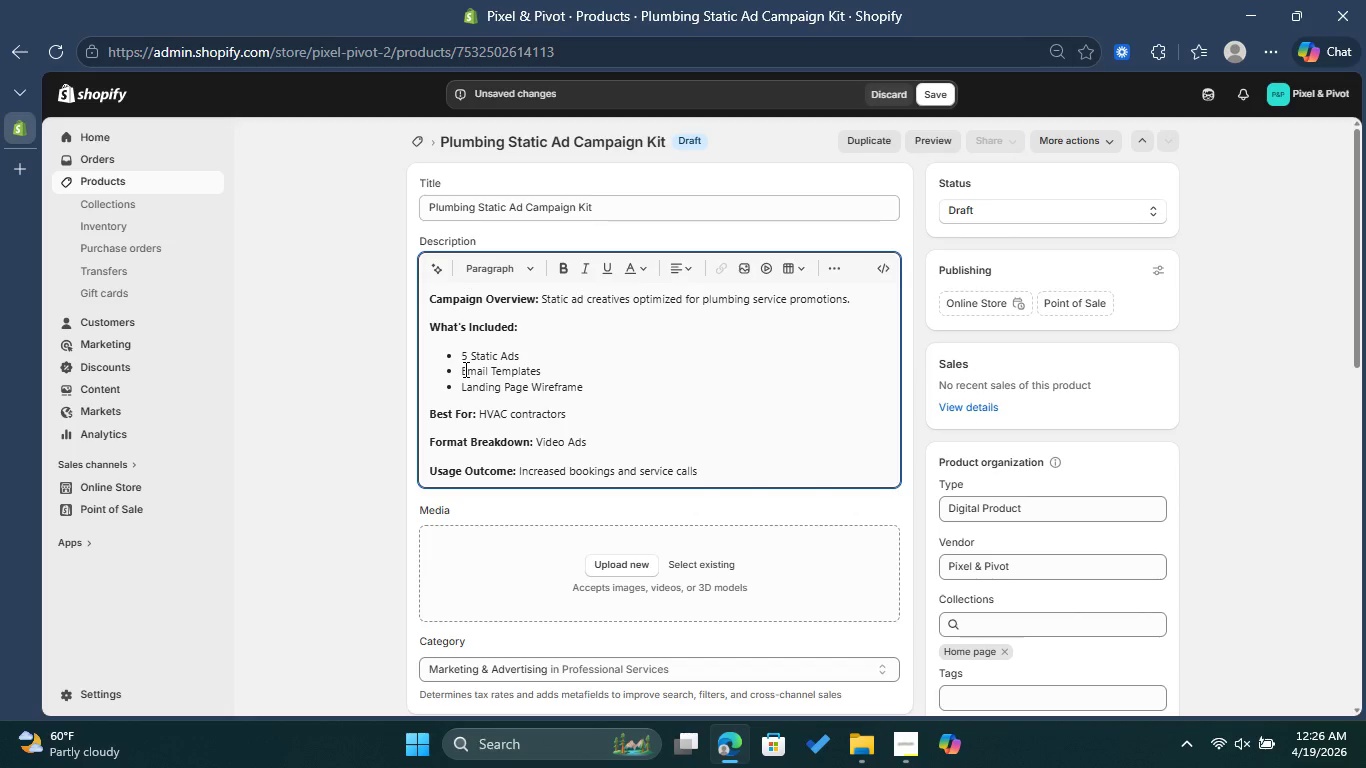 
key(2)
 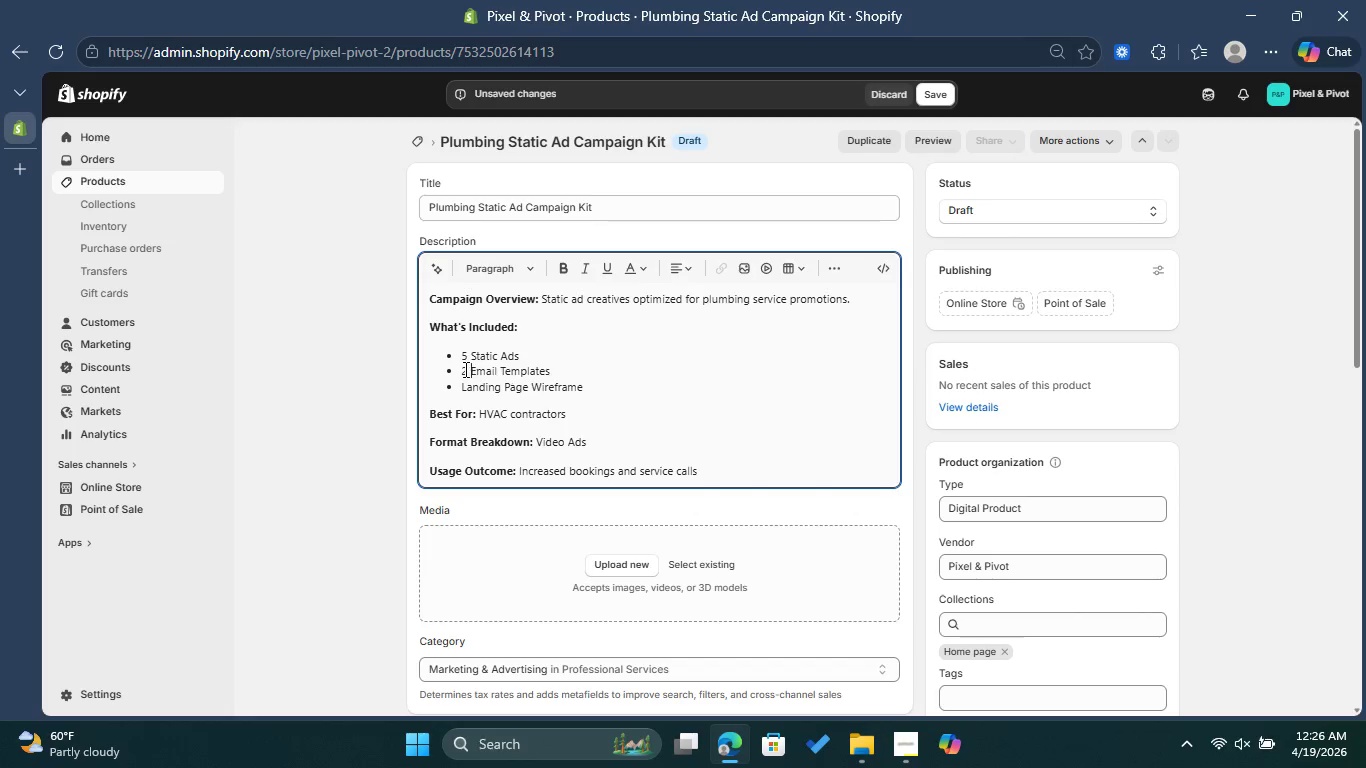 
key(Space)
 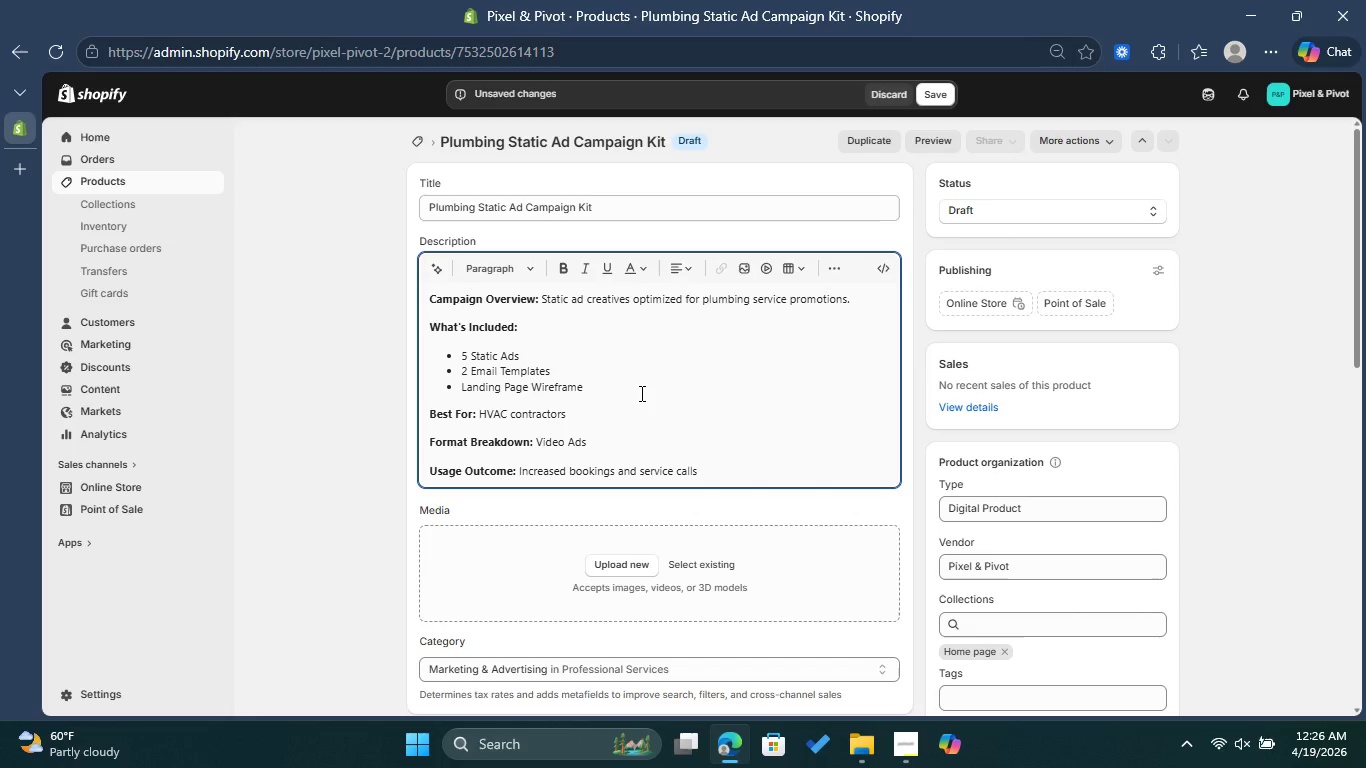 
left_click([613, 416])
 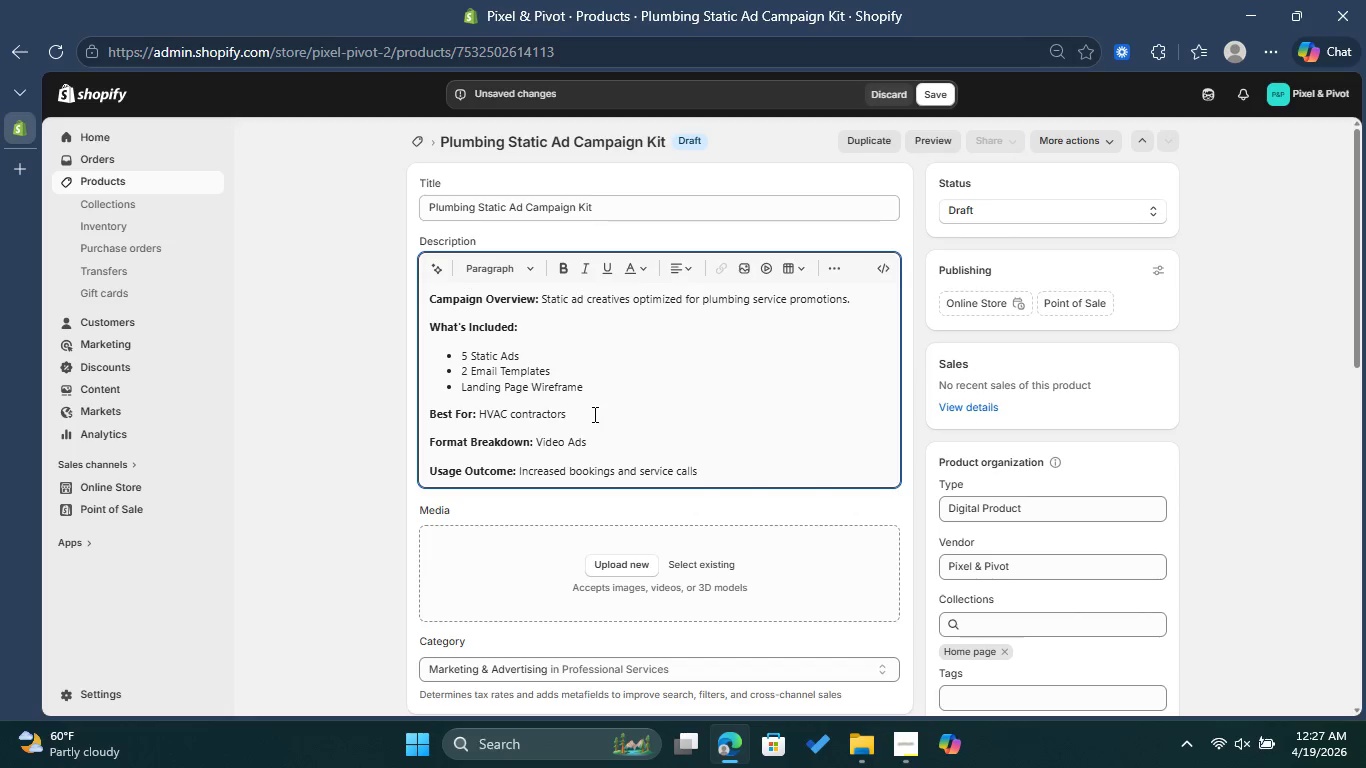 
left_click_drag(start_coordinate=[593, 414], to_coordinate=[480, 400])
 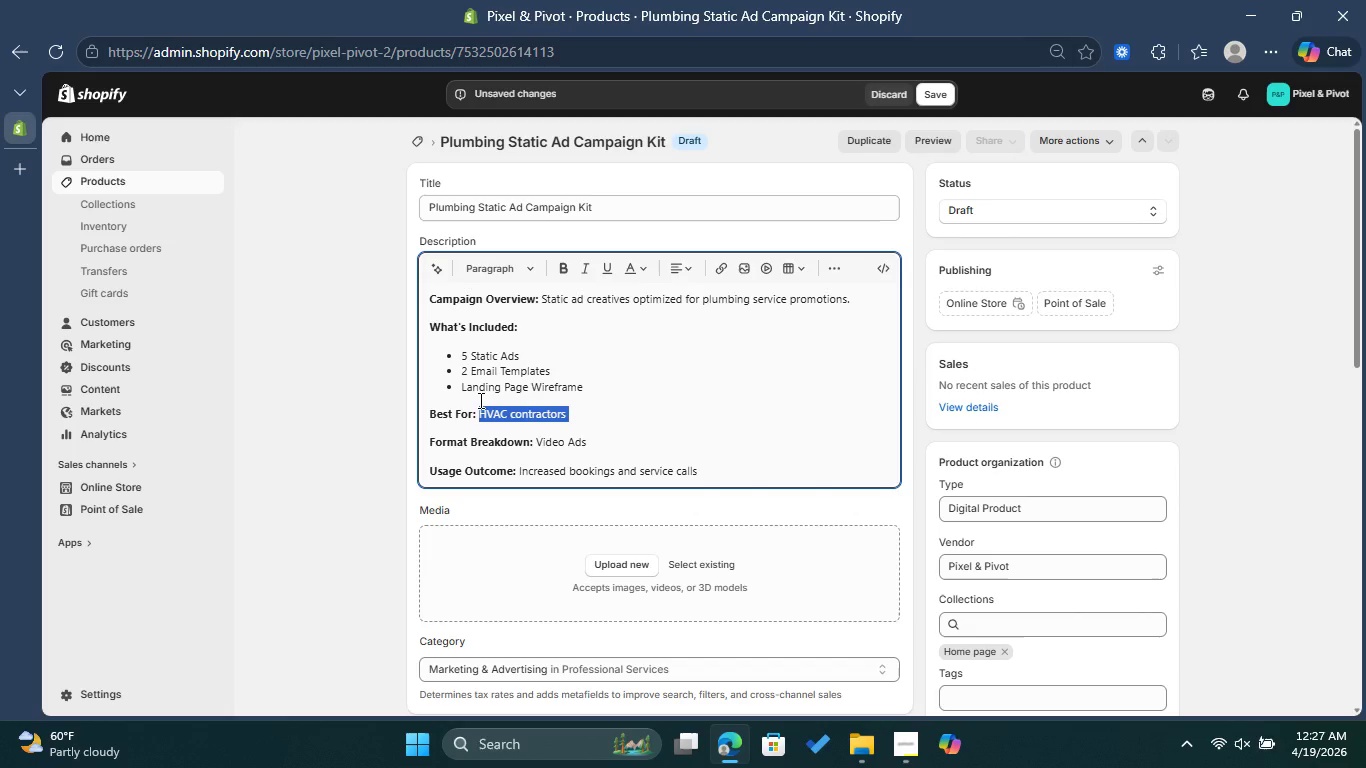 
wait(5.55)
 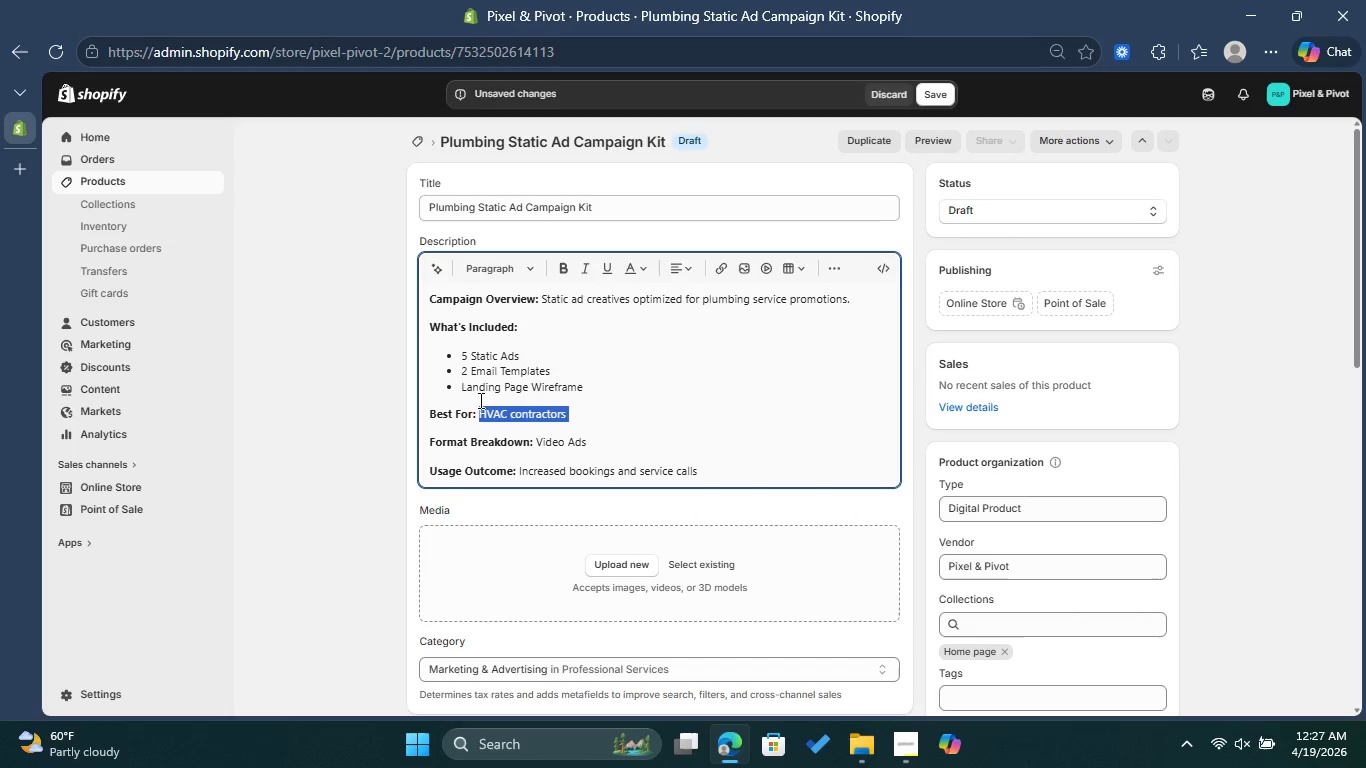 
type(p)
key(Backspace)
type(Plumbing bi)
key(Backspace)
type(ussinesses)
 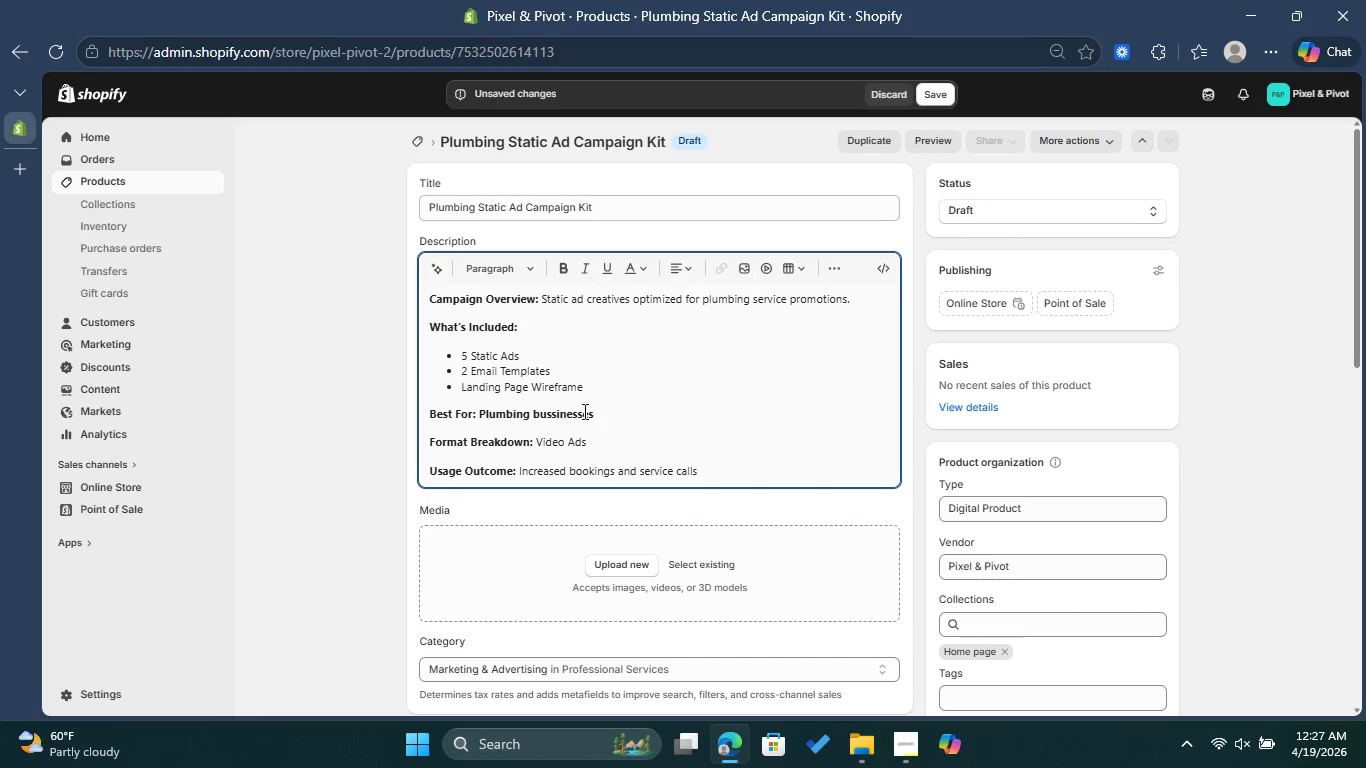 
left_click_drag(start_coordinate=[606, 412], to_coordinate=[481, 416])
 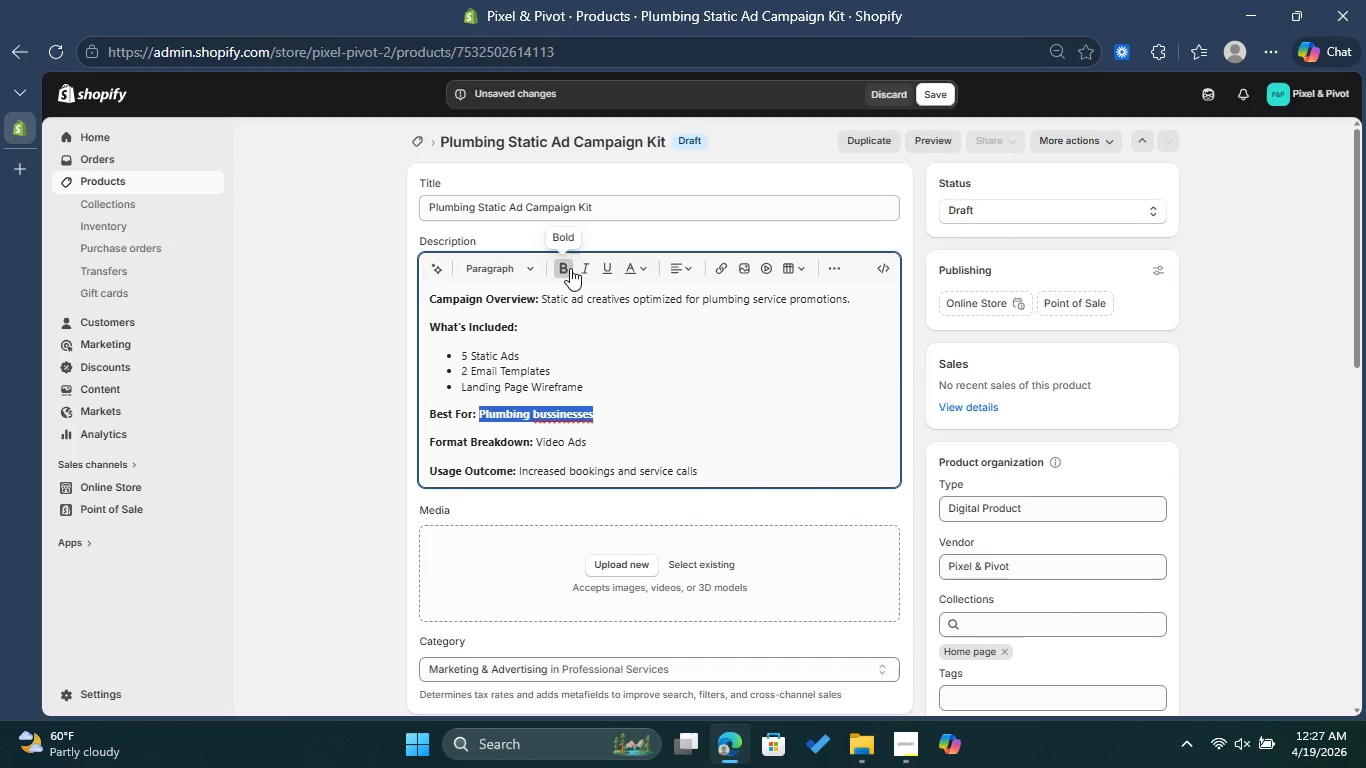 
left_click([570, 268])
 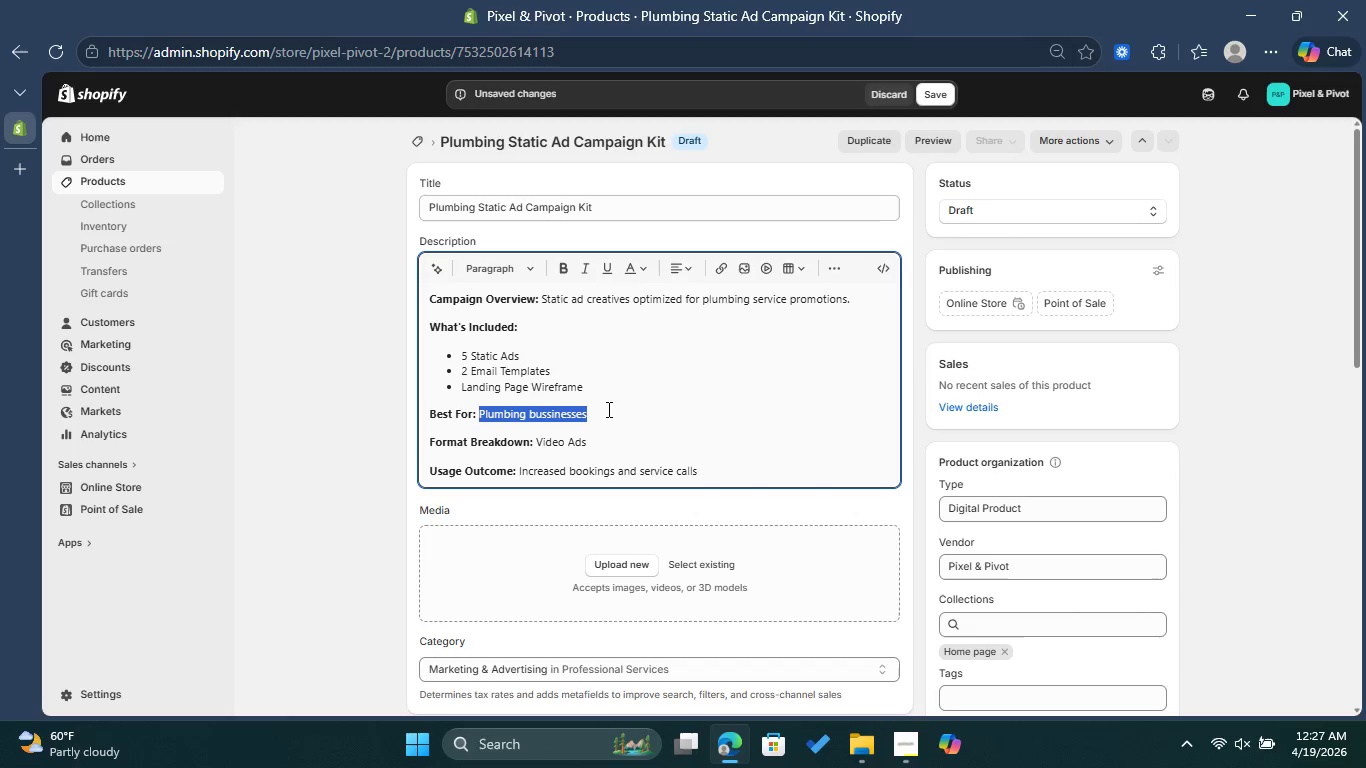 
left_click([607, 411])
 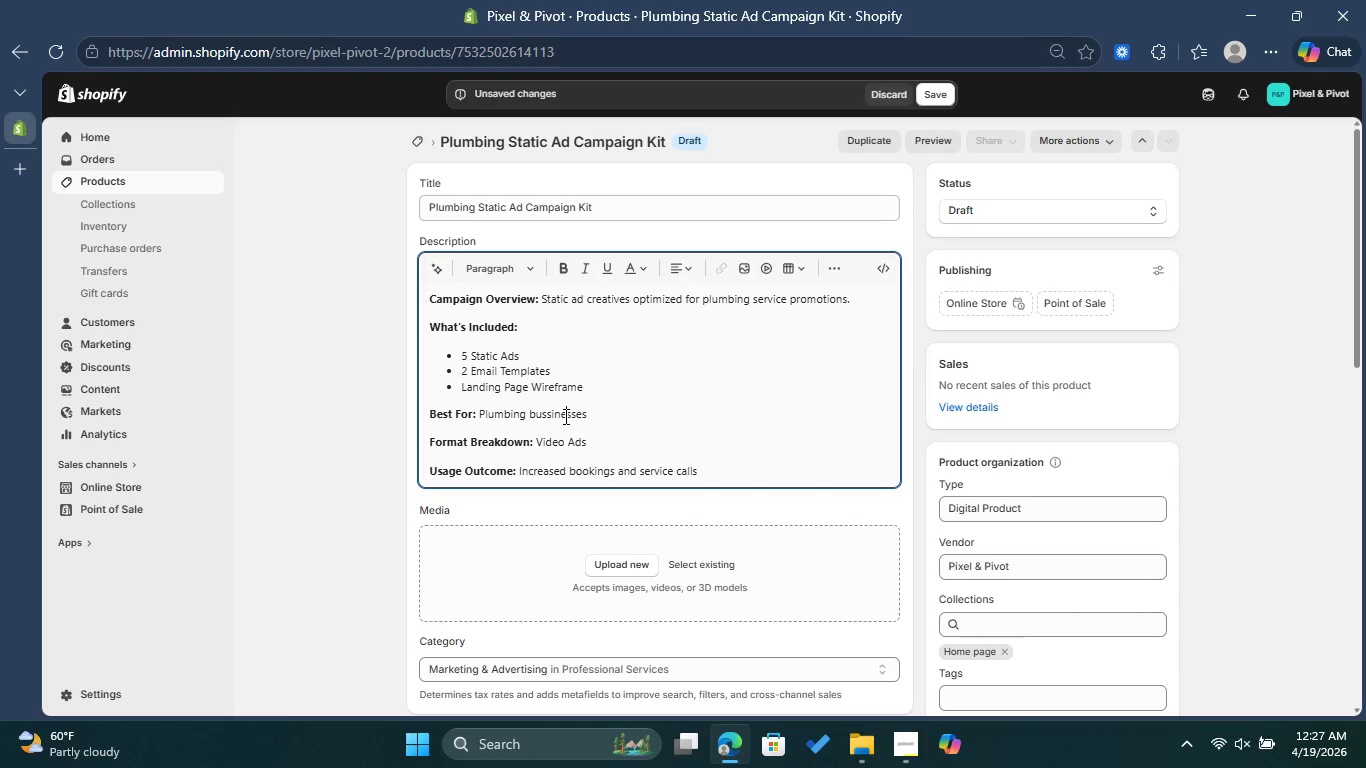 
right_click([565, 414])
 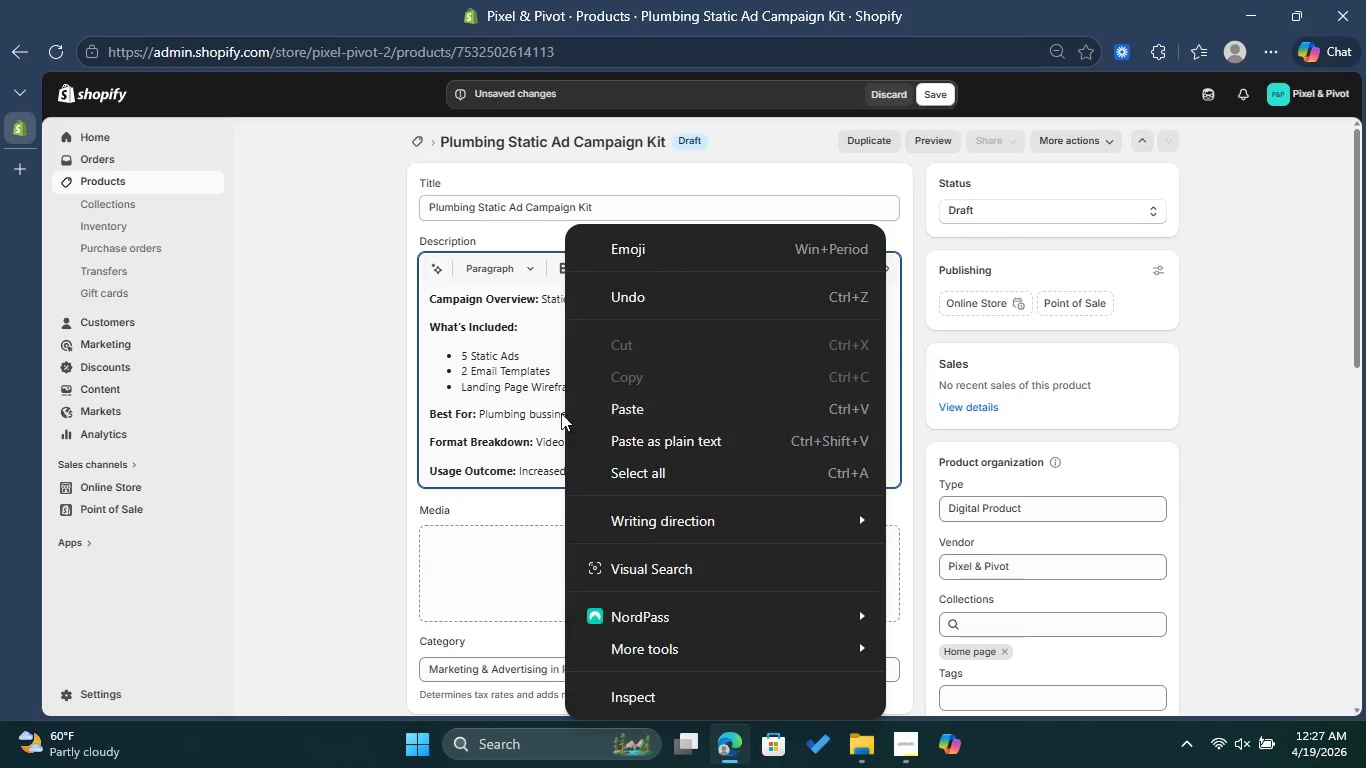 
left_click([558, 412])
 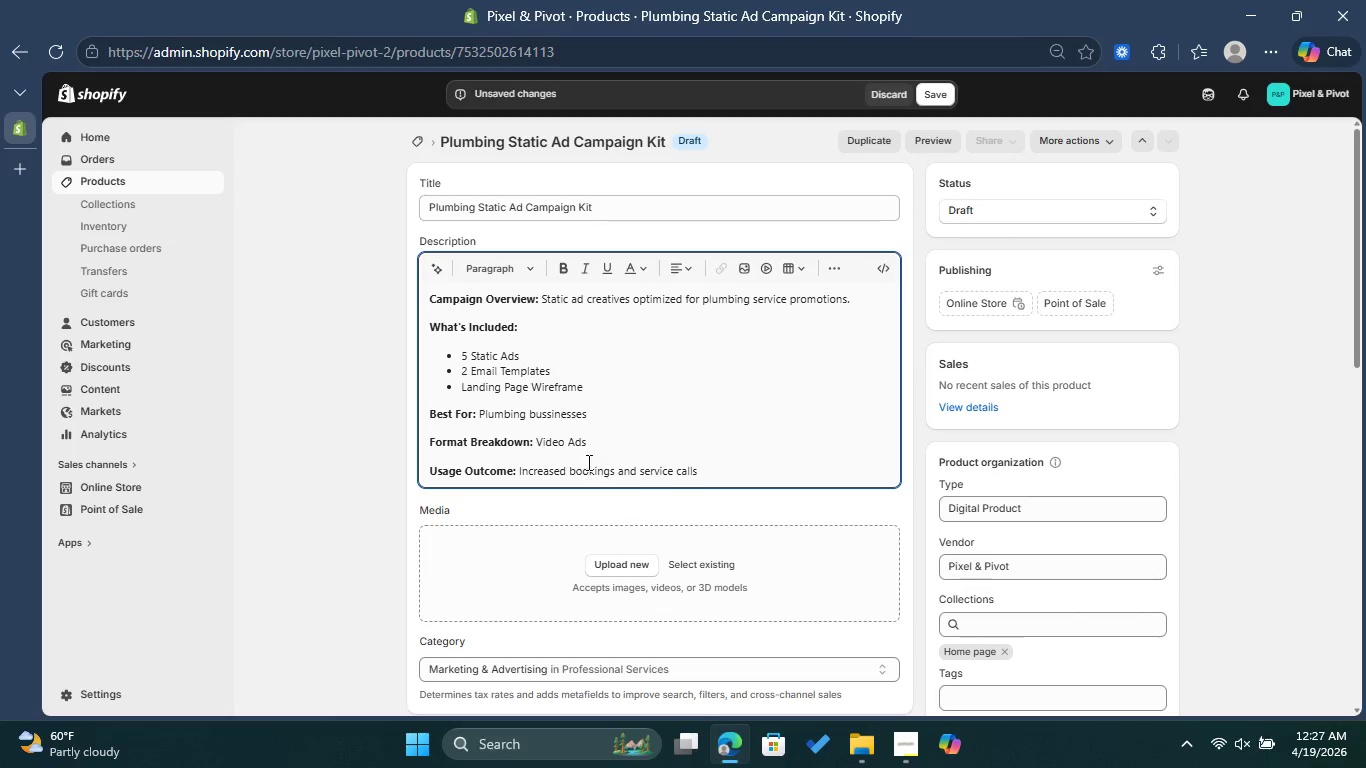 
left_click([597, 445])
 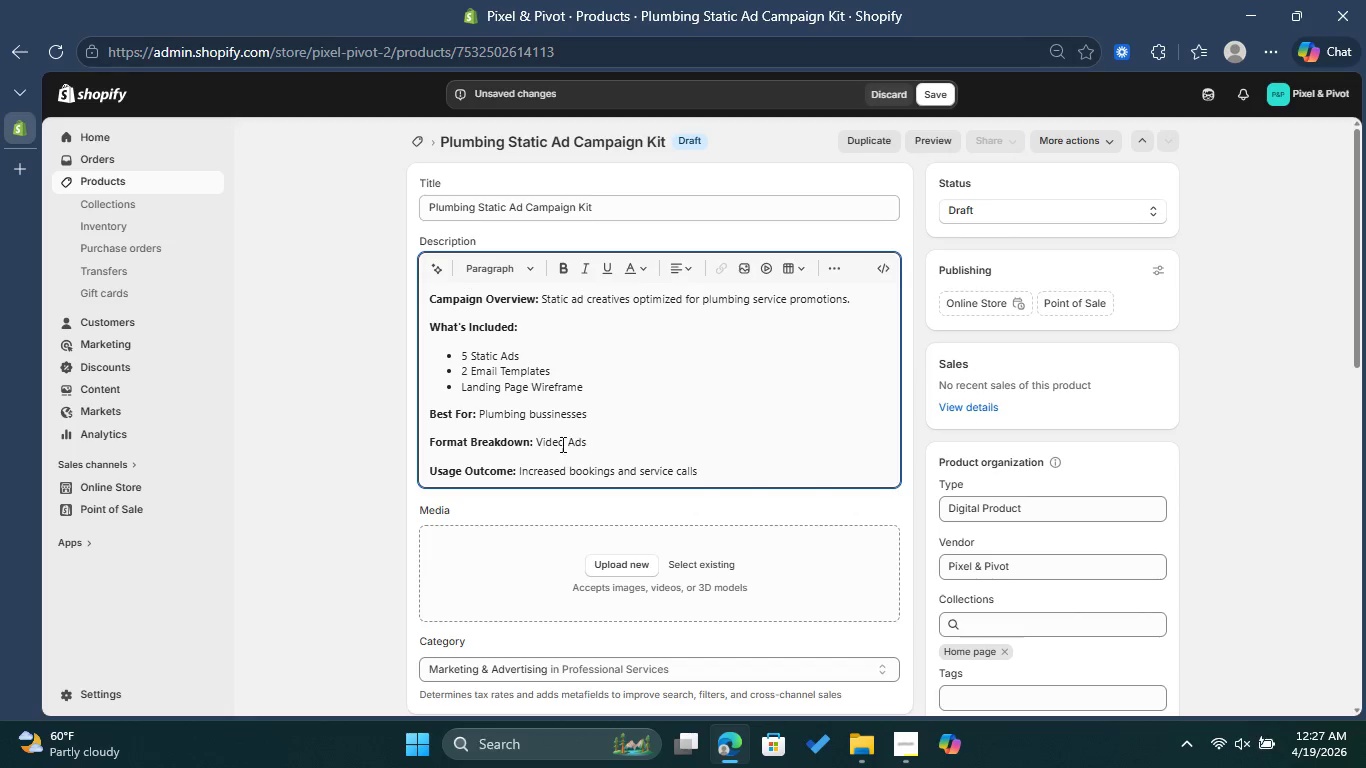 
left_click_drag(start_coordinate=[569, 441], to_coordinate=[539, 442])
 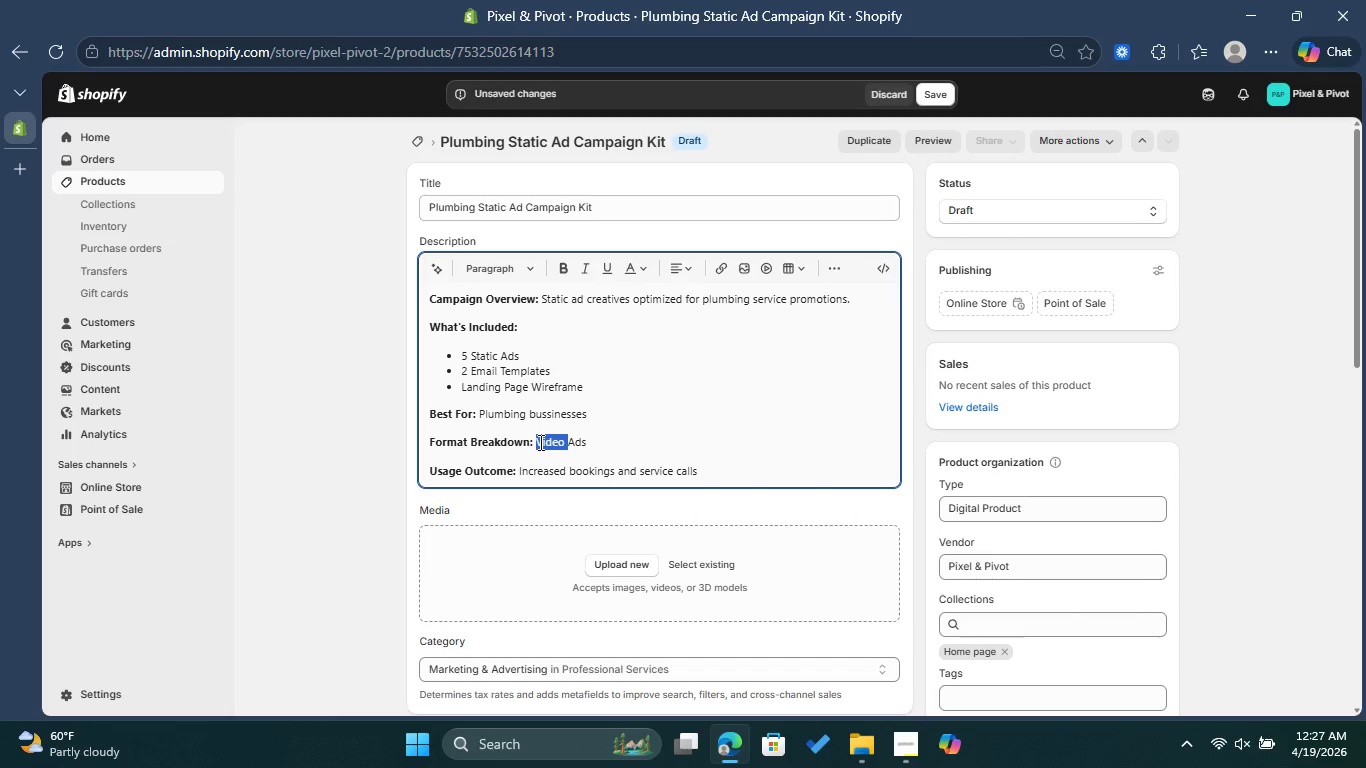 
type(Static )
 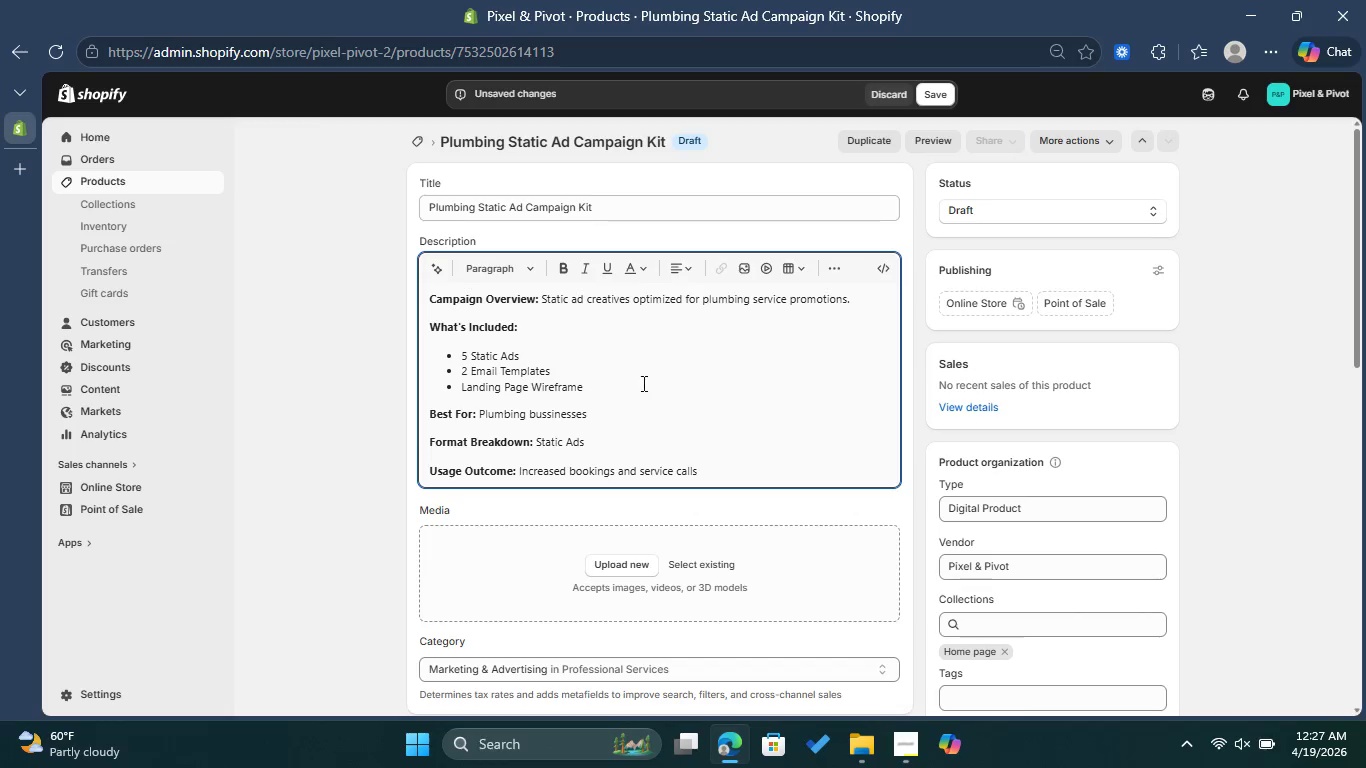 
left_click([557, 461])
 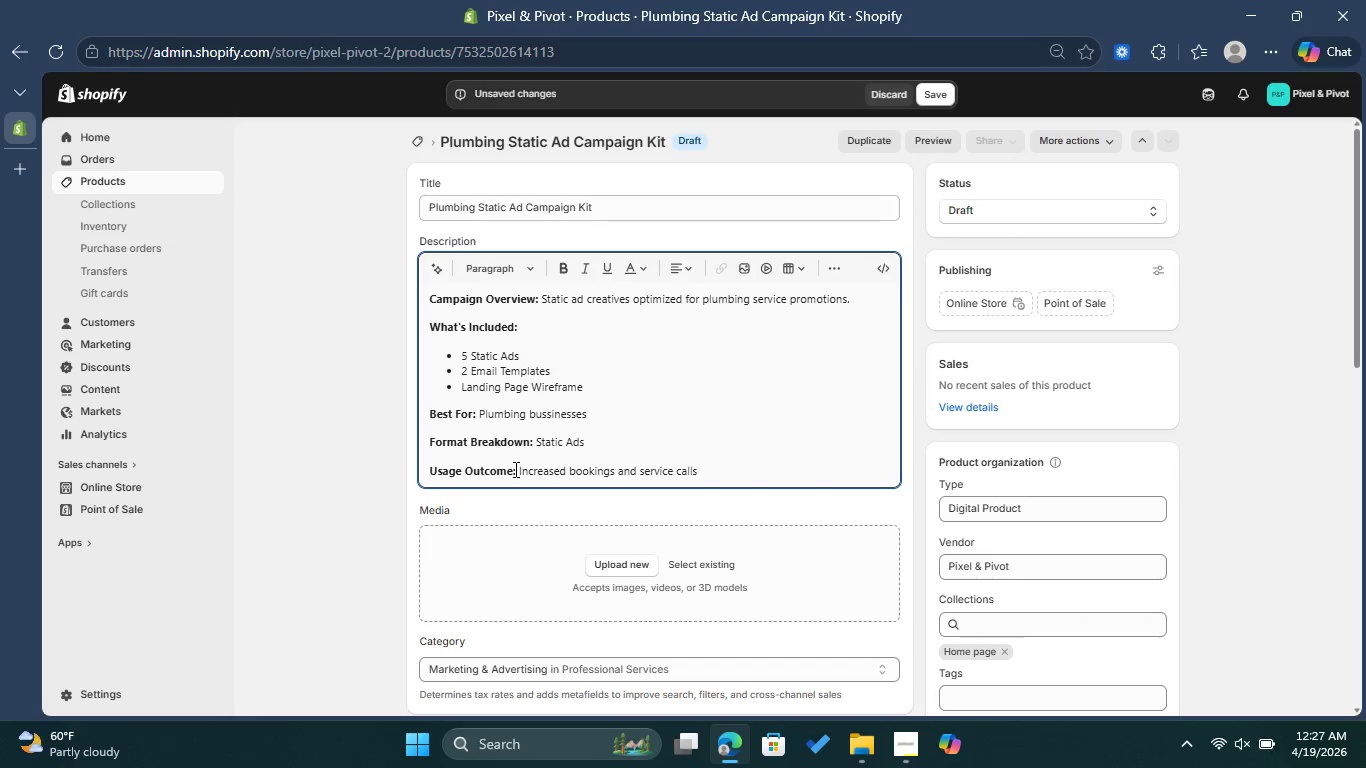 
left_click_drag(start_coordinate=[517, 468], to_coordinate=[728, 473])
 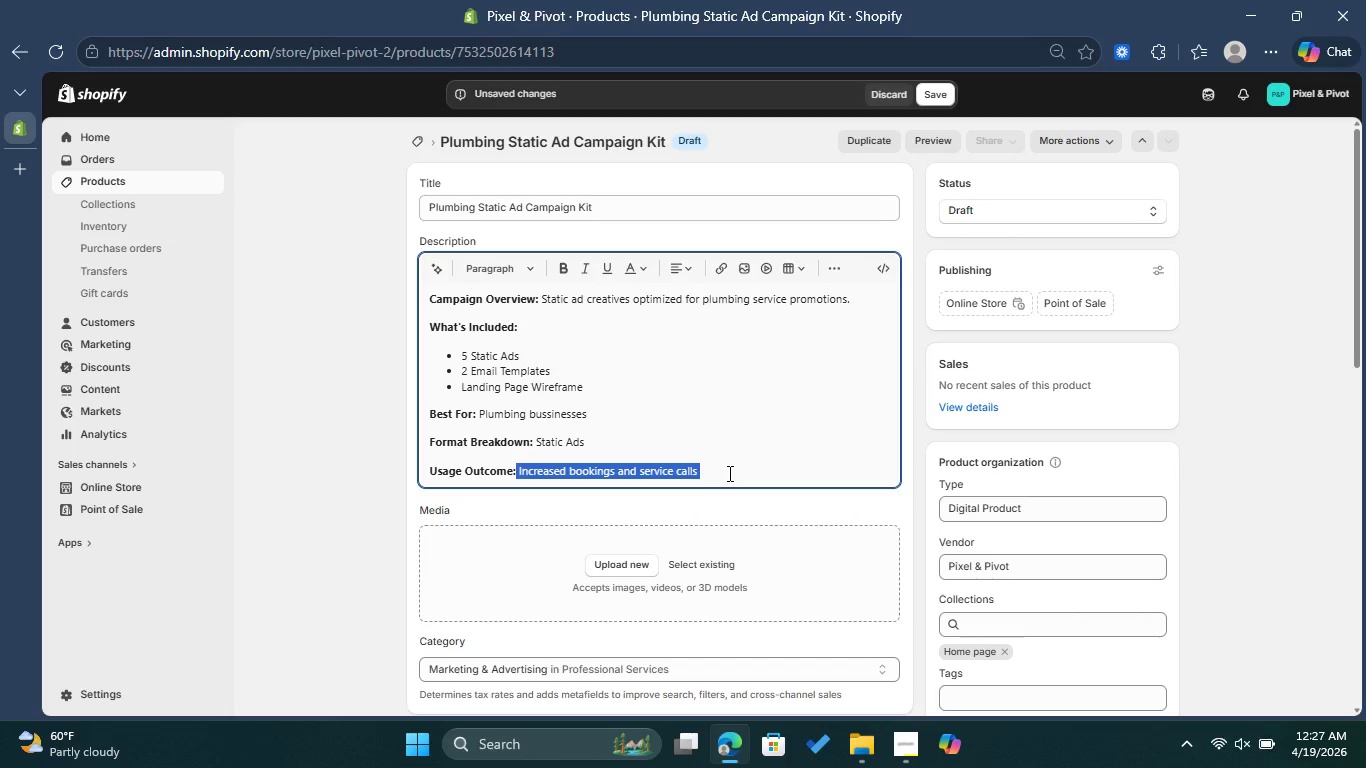 
type(I)
key(Backspace)
type( improved )
 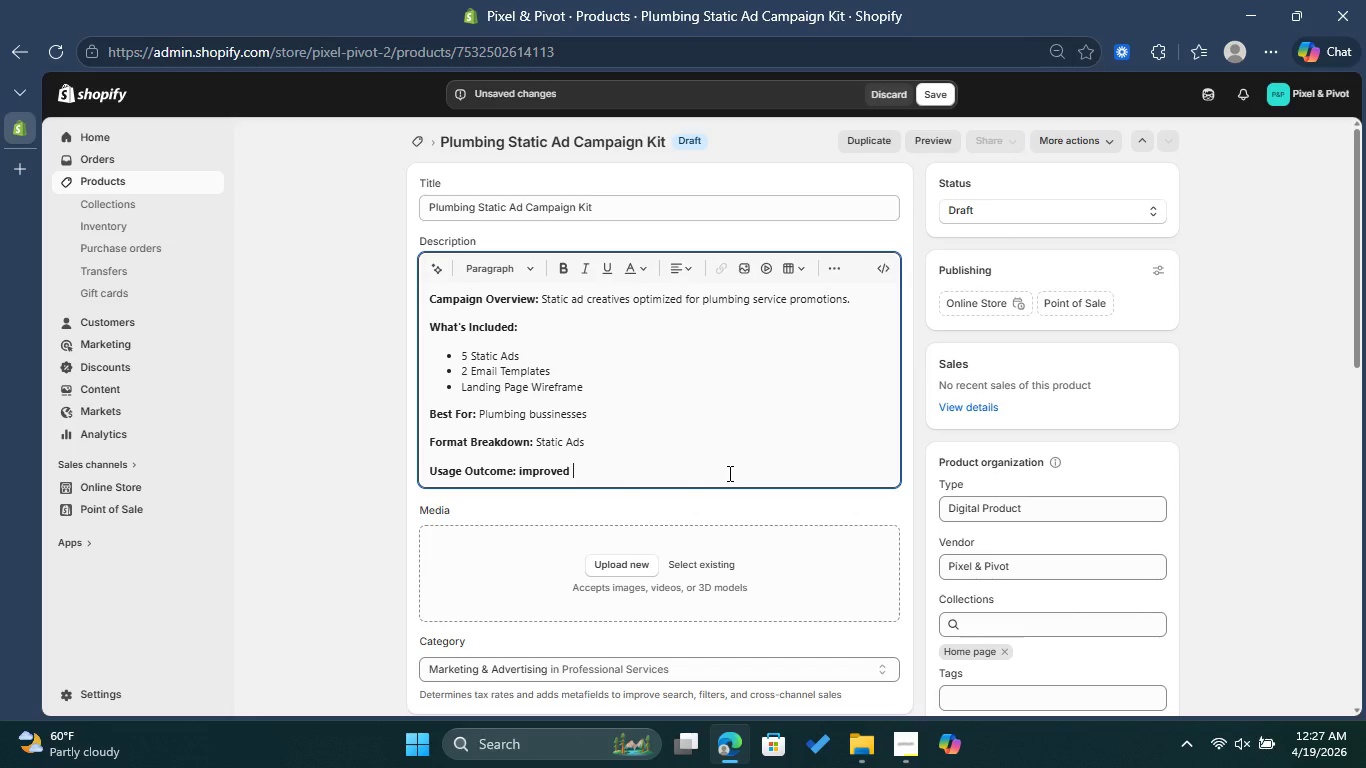 
type(lead conversion from social ads)
 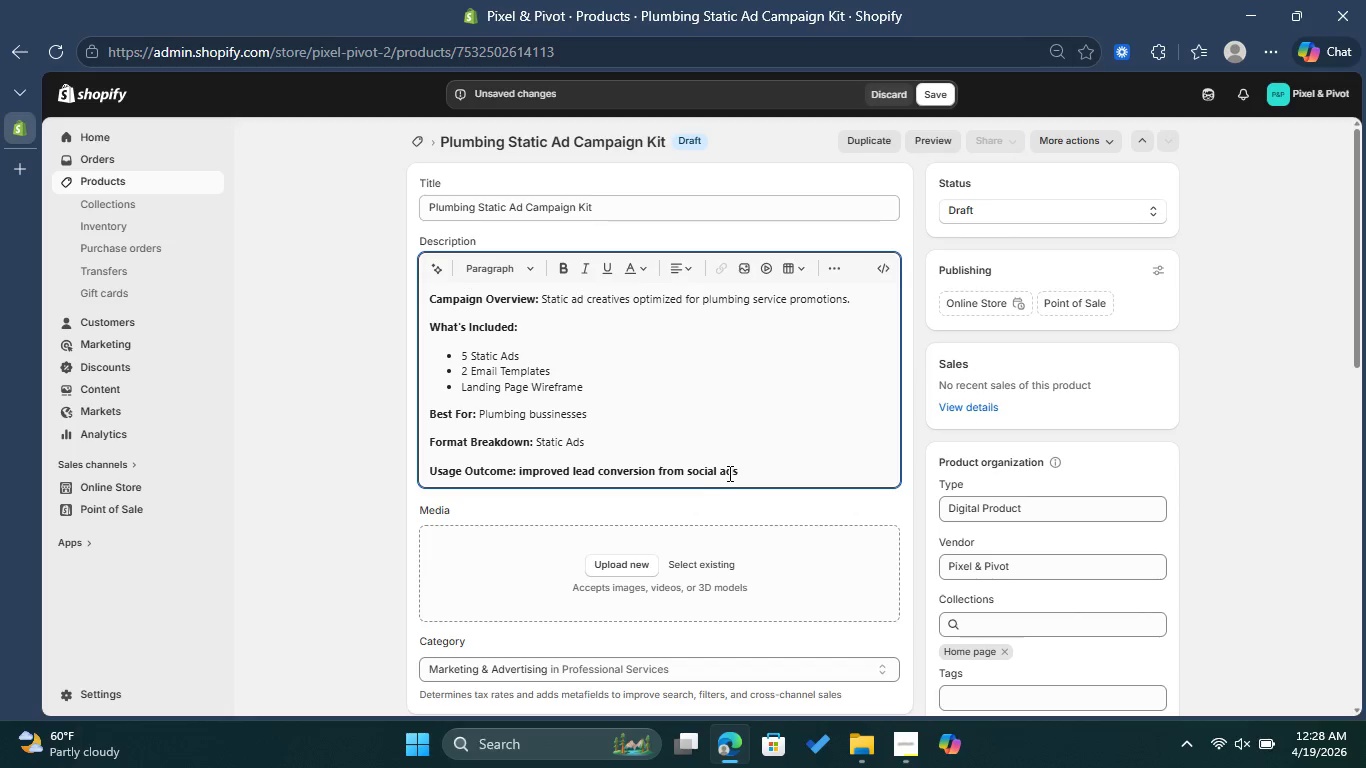 
left_click_drag(start_coordinate=[744, 468], to_coordinate=[519, 475])
 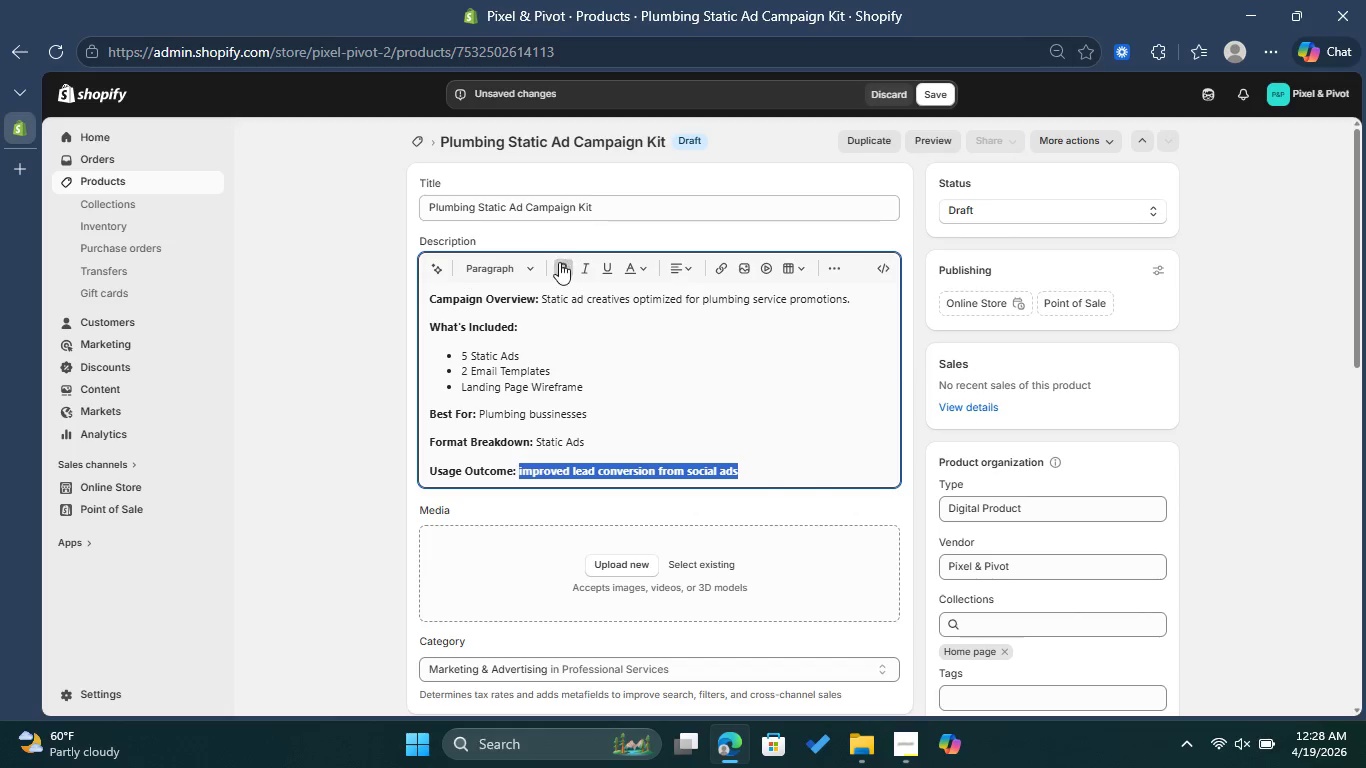 
left_click([559, 263])
 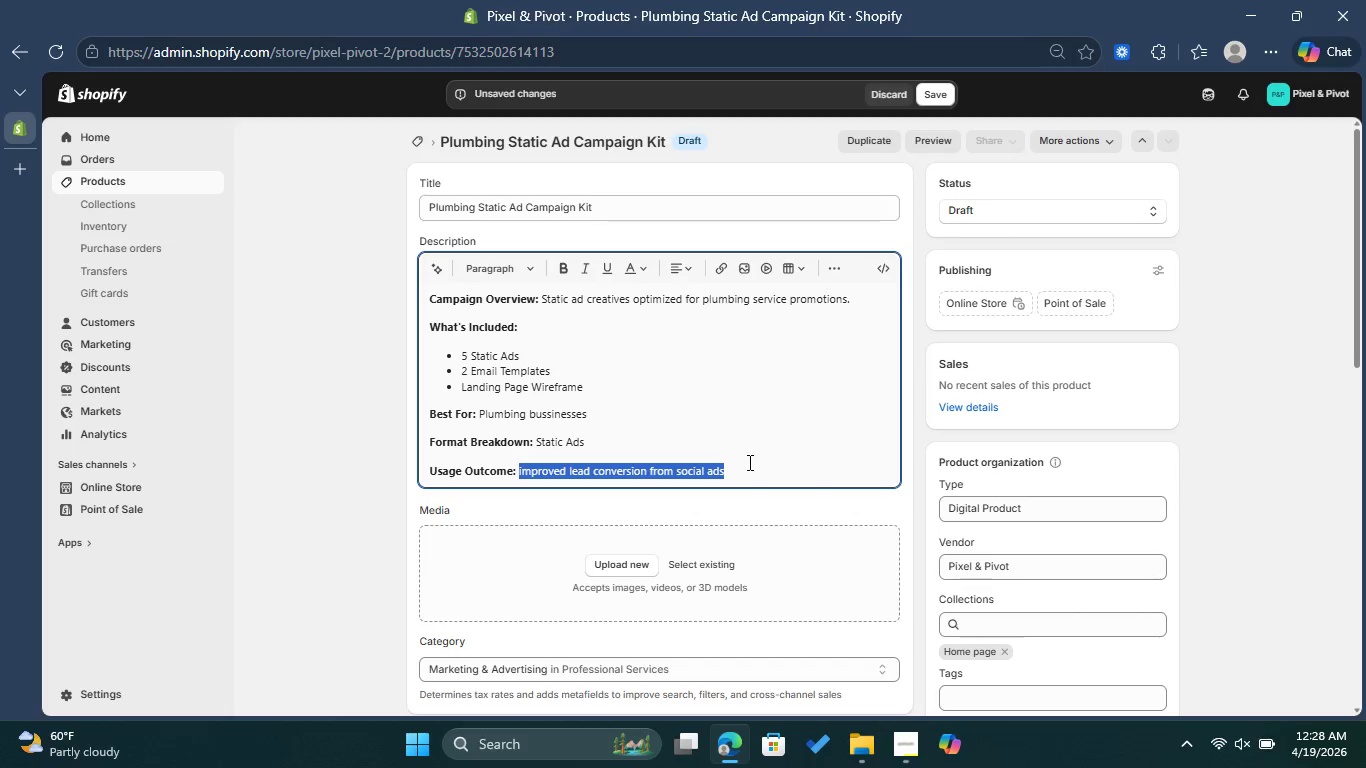 
left_click([747, 461])
 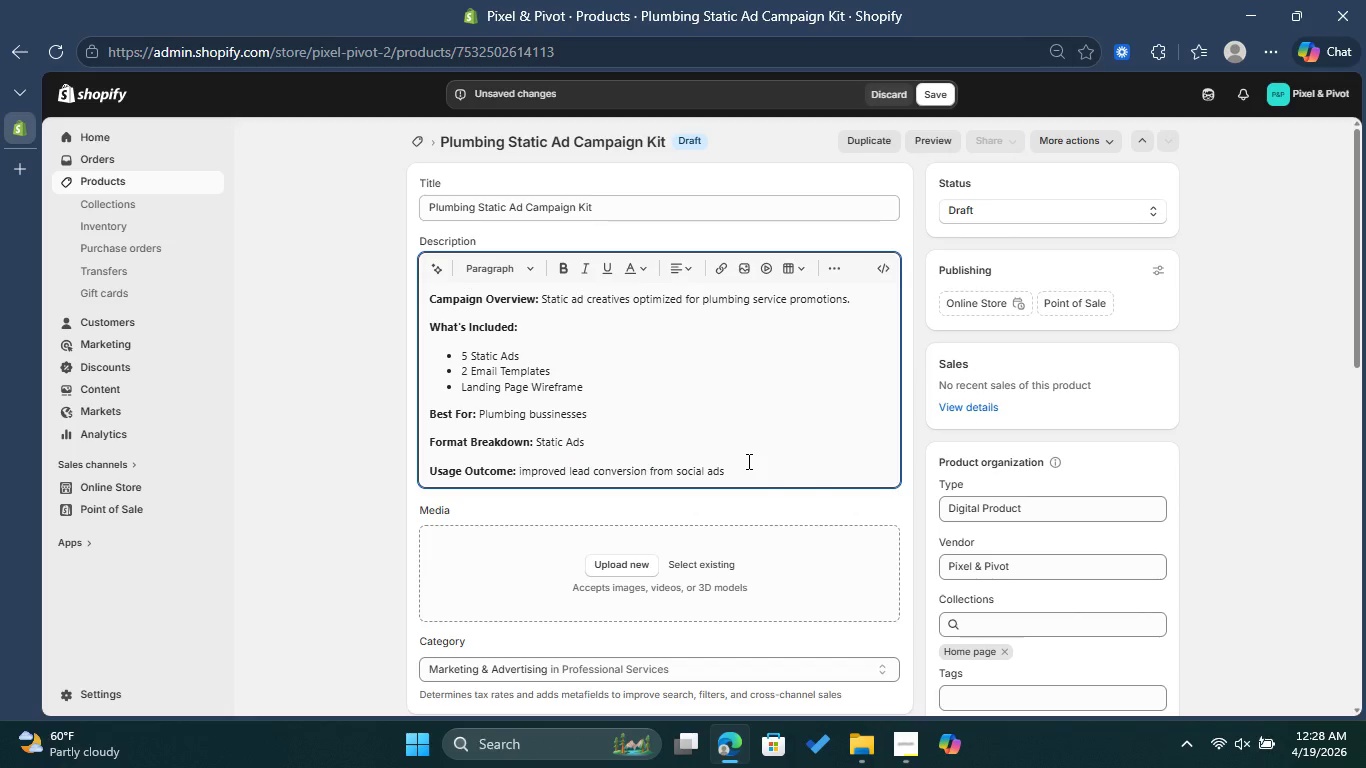 
wait(6.78)
 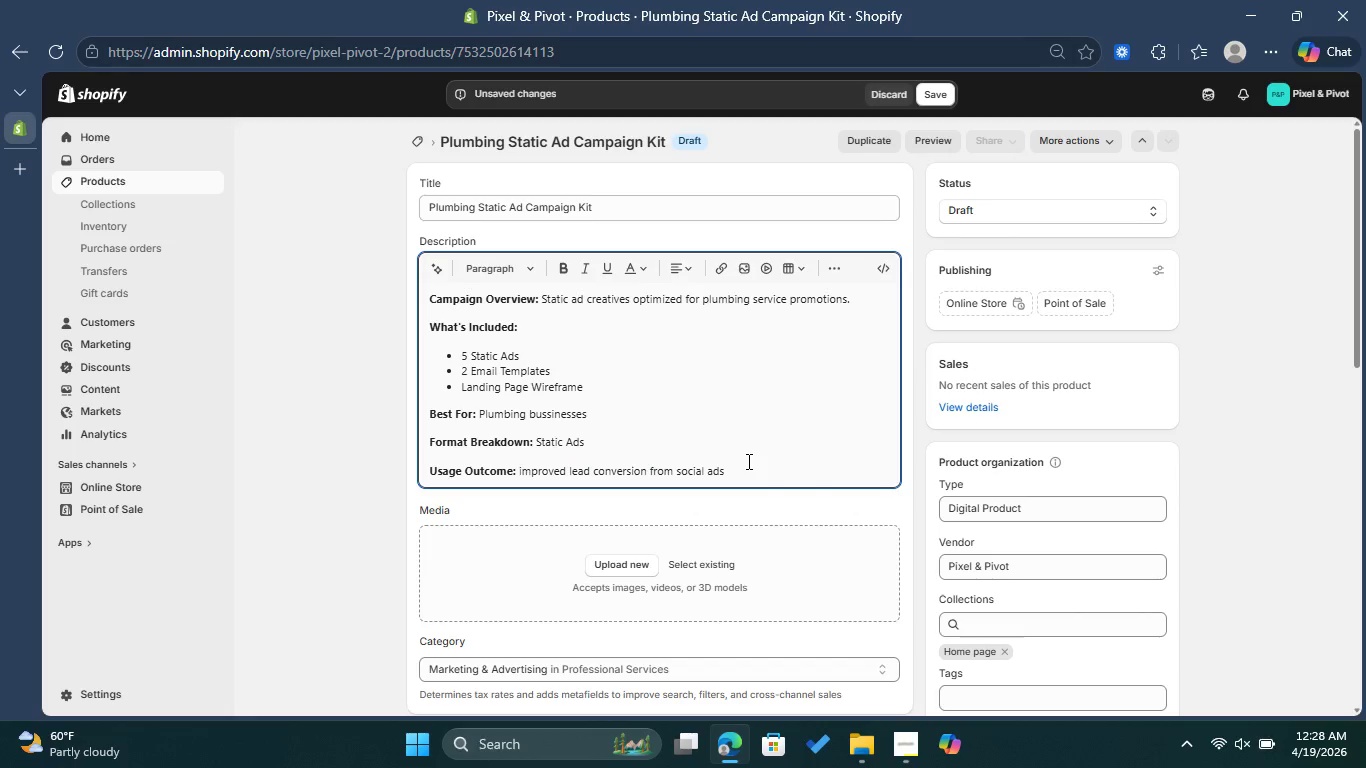 
scroll: coordinate [1122, 504], scroll_direction: down, amount: 1.0
 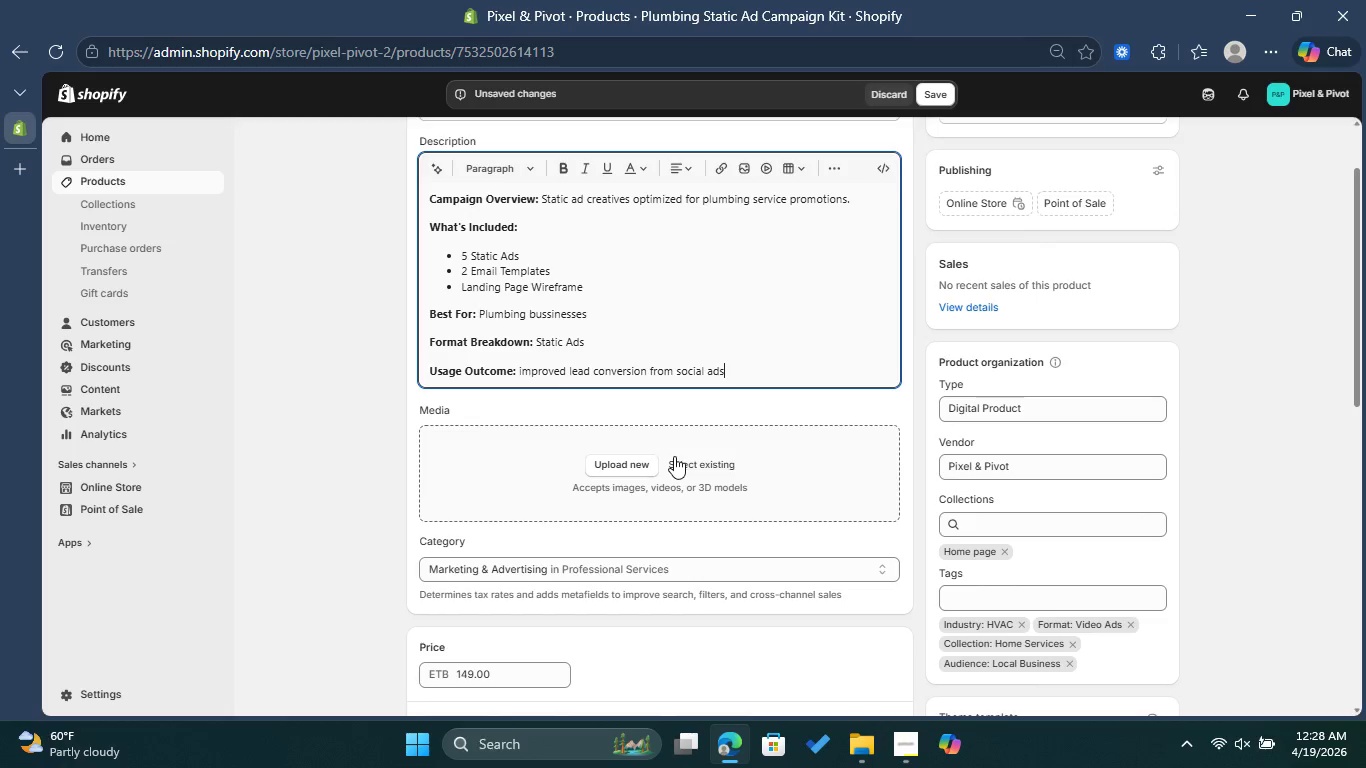 
left_click([629, 464])
 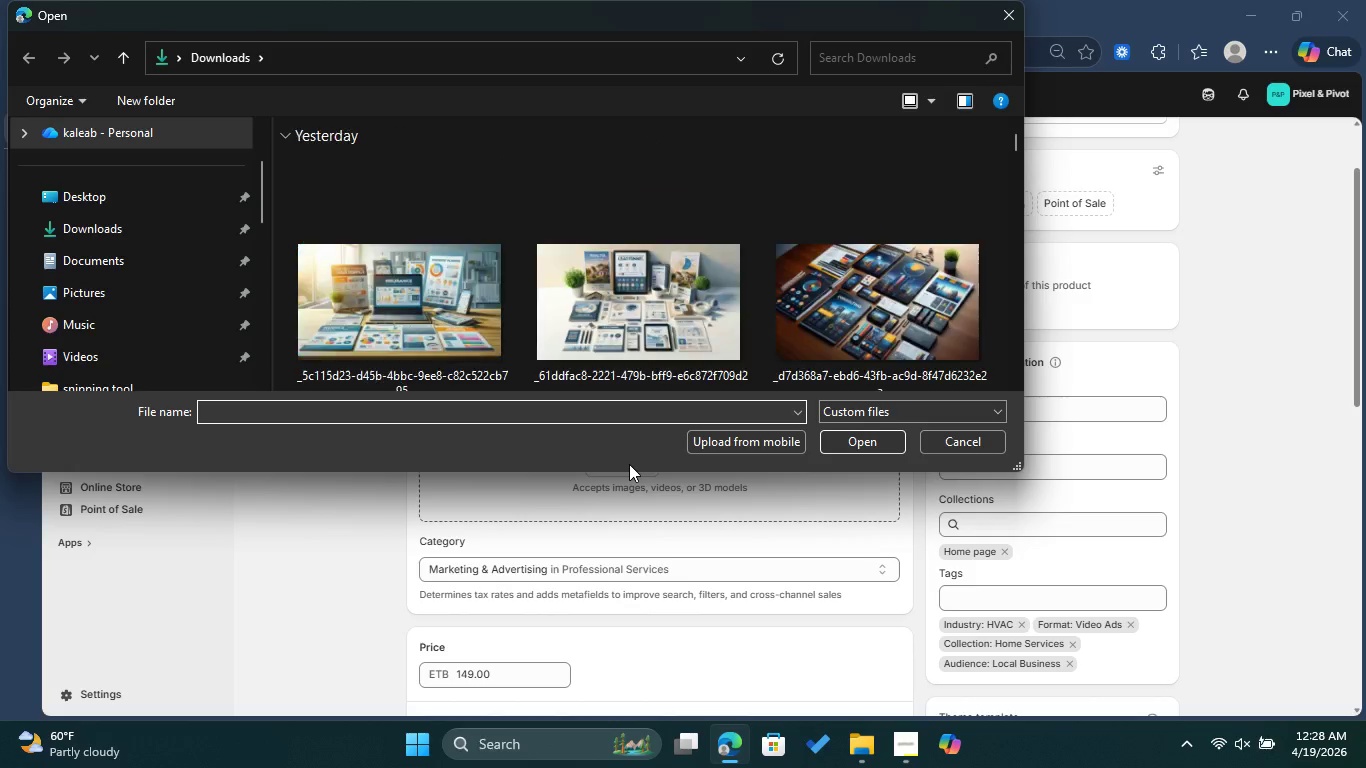 
scroll: coordinate [680, 332], scroll_direction: down, amount: 3.0
 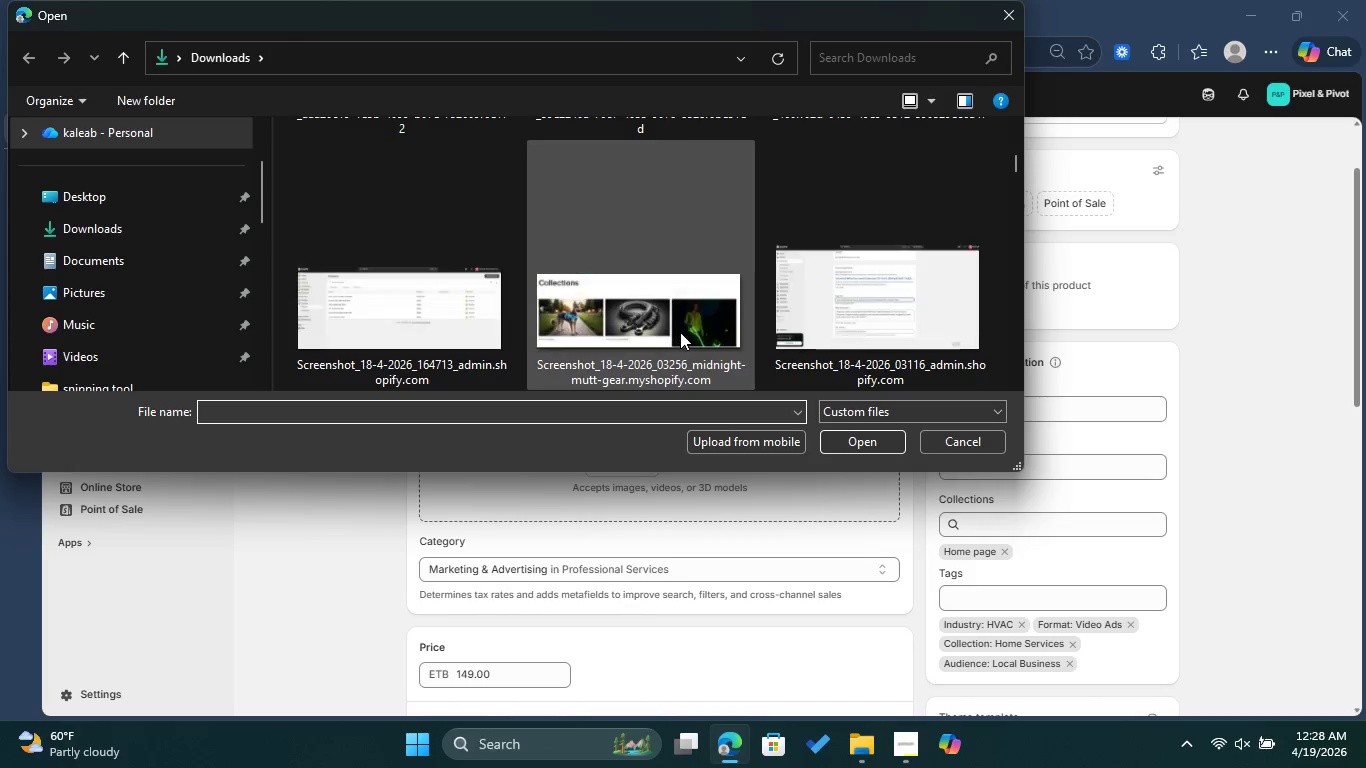 
scroll: coordinate [680, 332], scroll_direction: up, amount: 1.0
 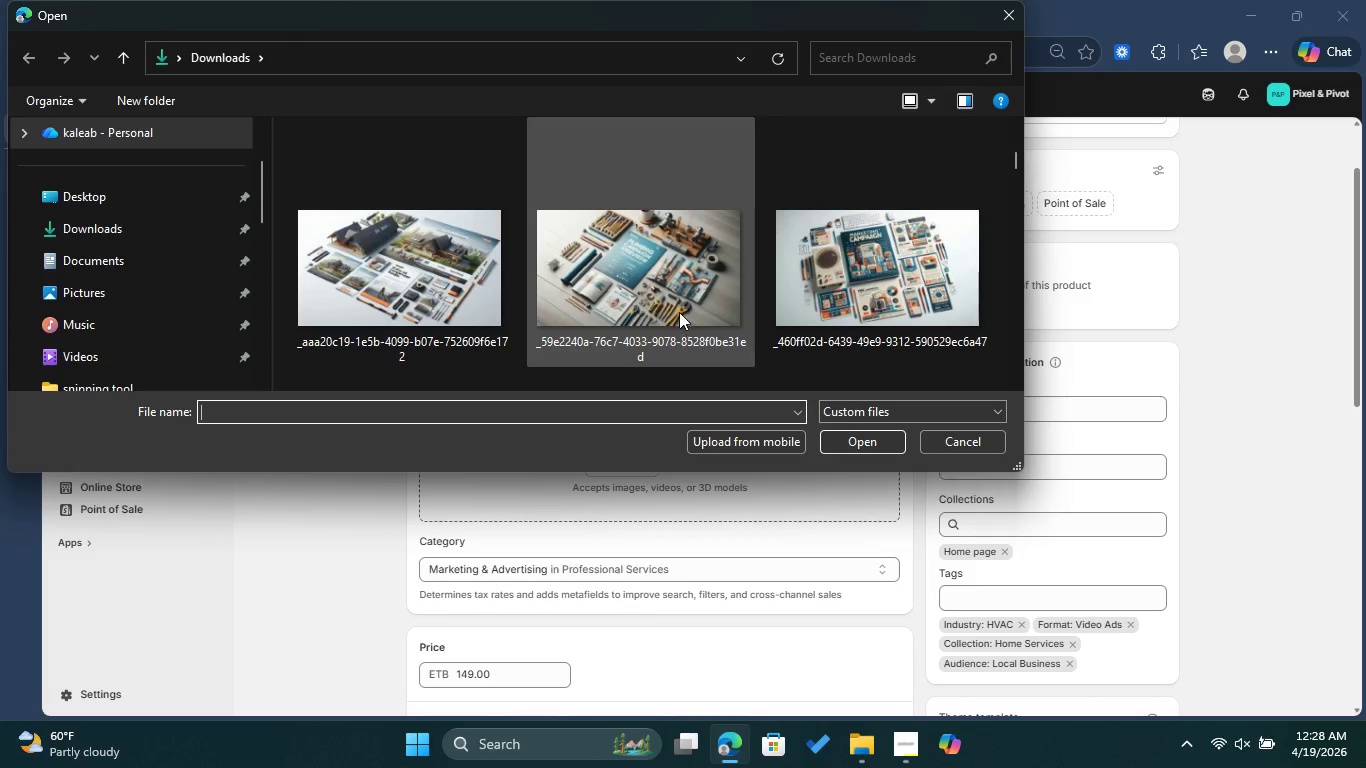 
left_click([679, 311])
 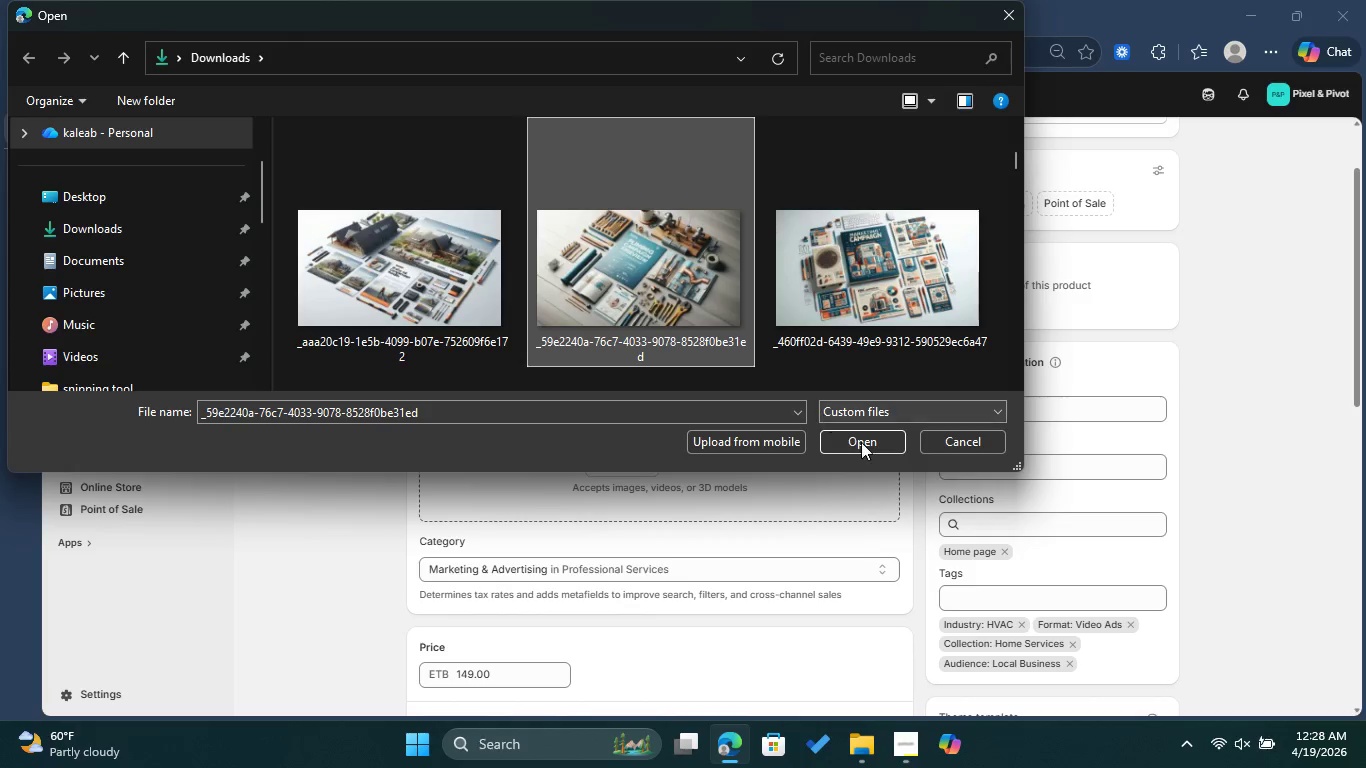 
left_click([862, 442])
 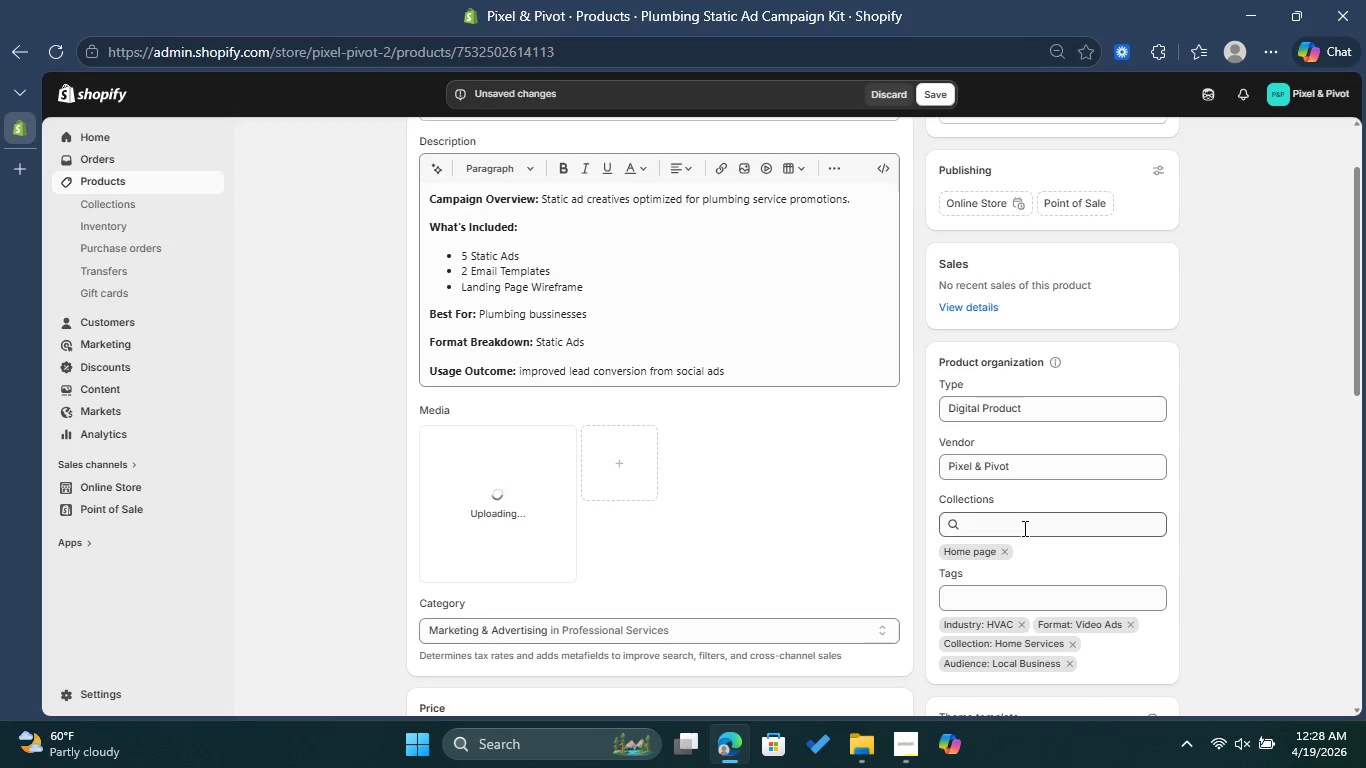 
wait(15.31)
 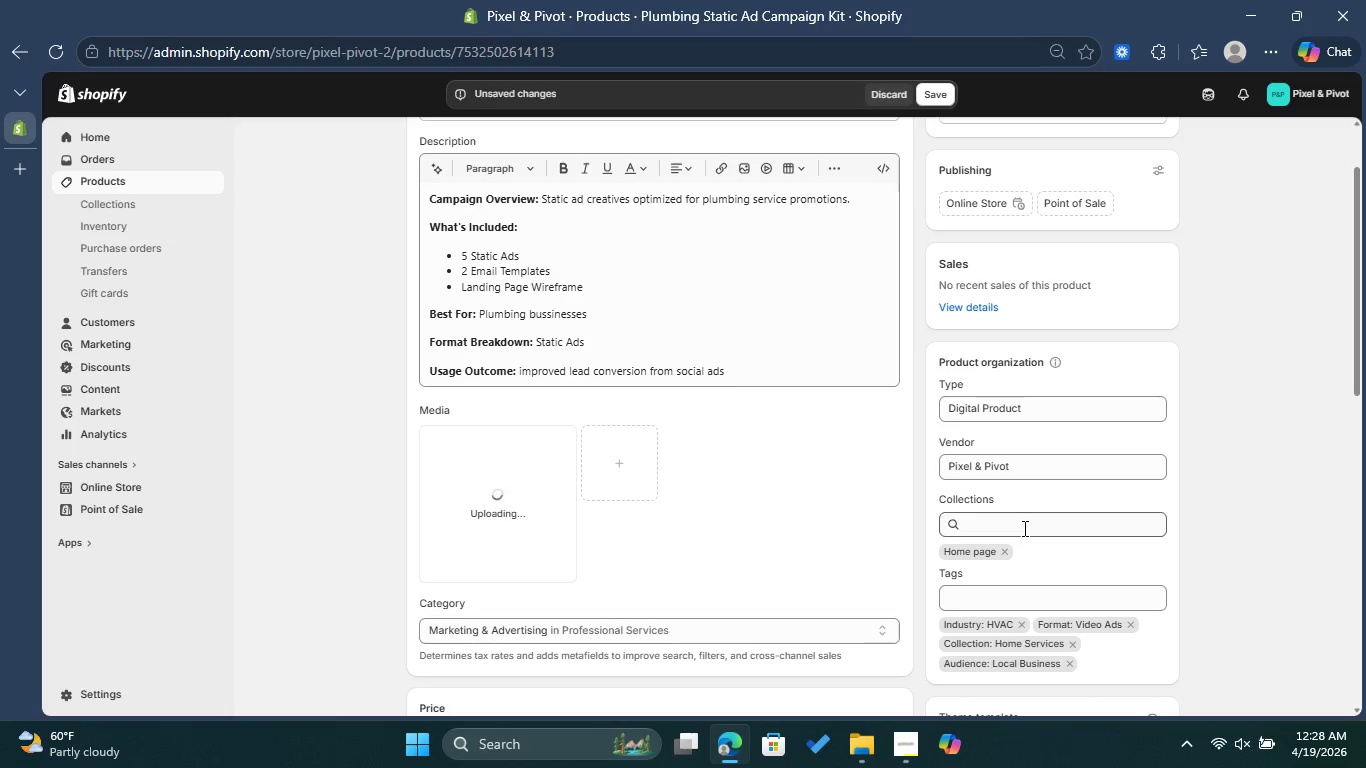 
left_click([521, 494])
 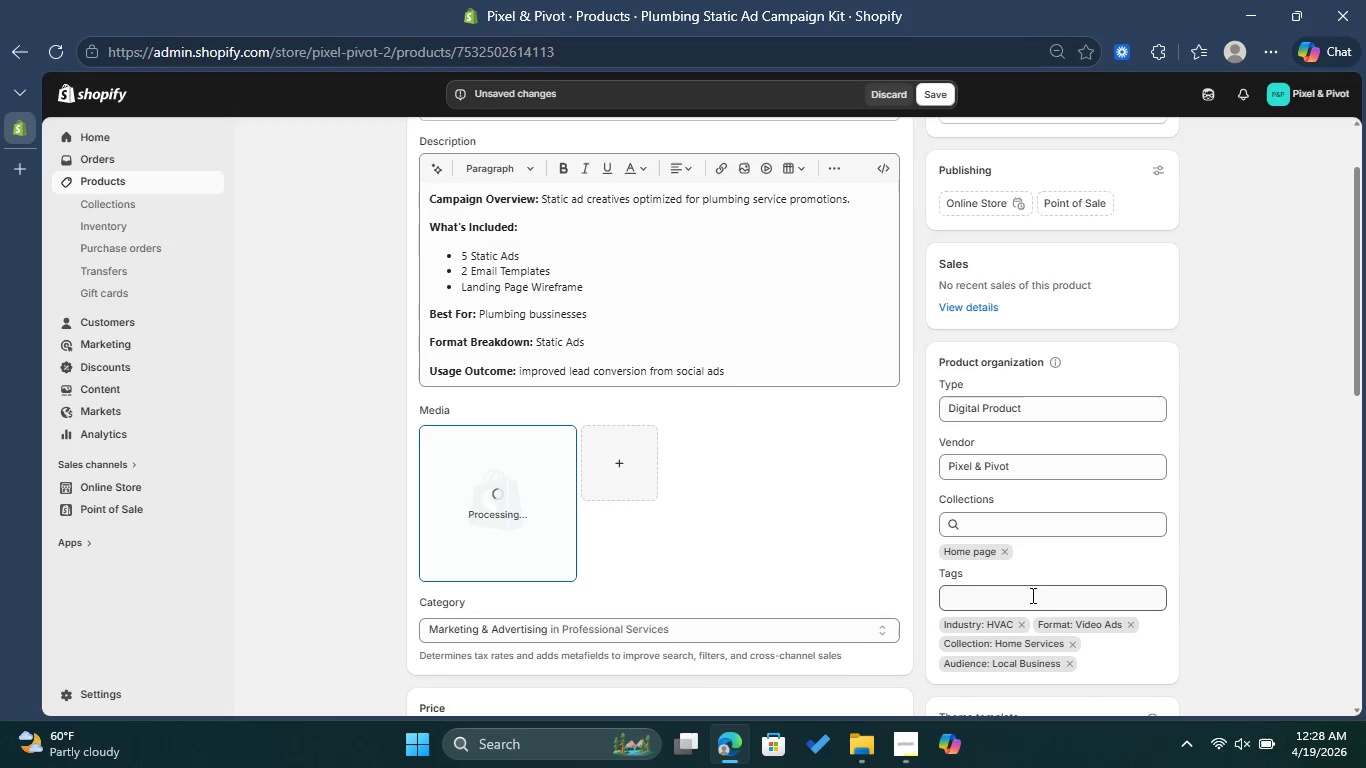 
wait(10.25)
 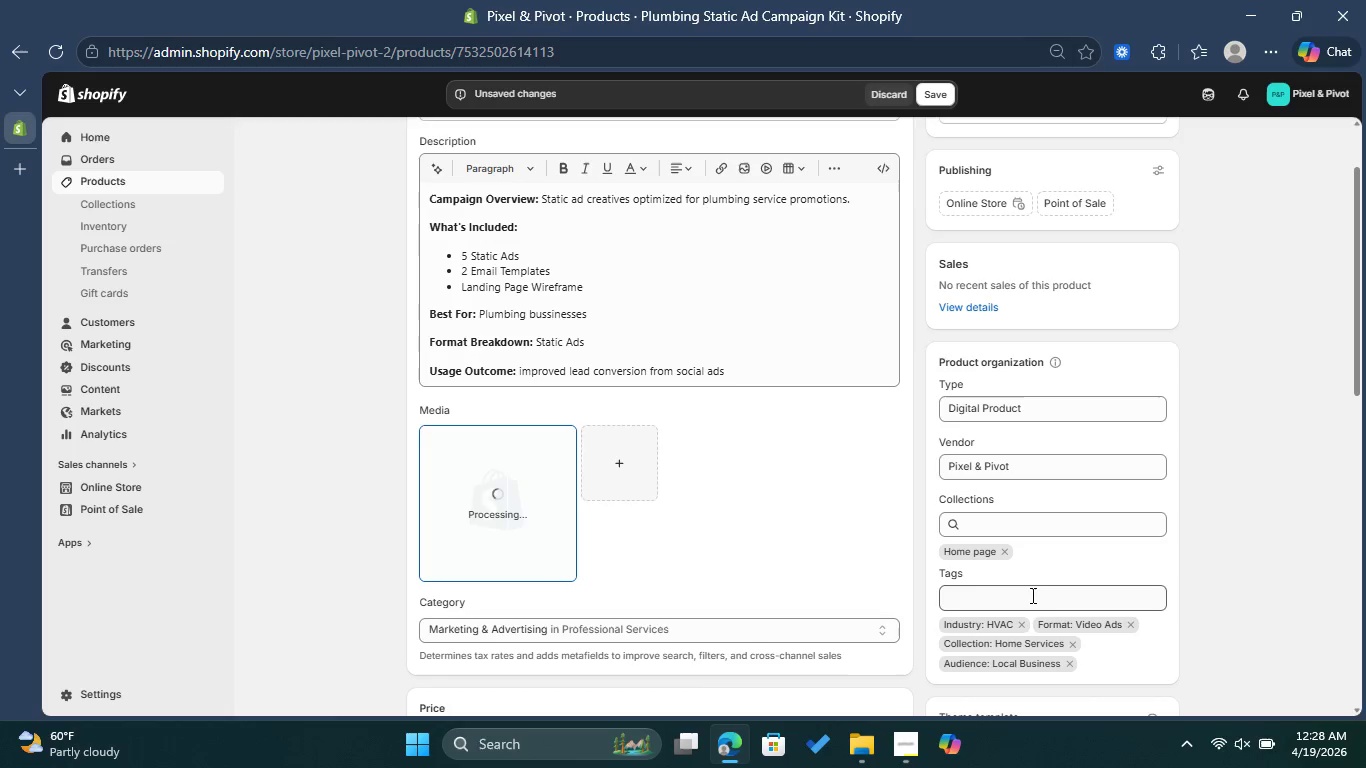 
left_click([1021, 616])
 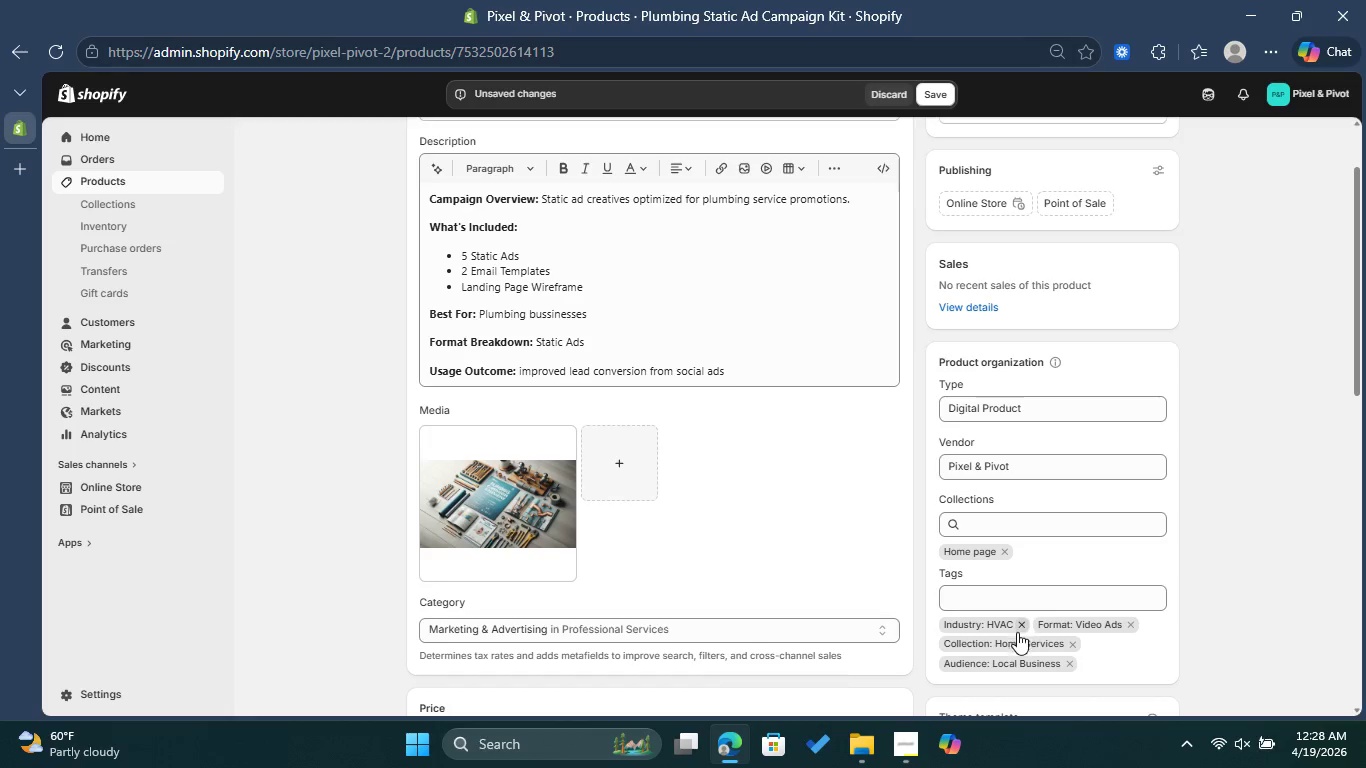 
left_click([1024, 623])
 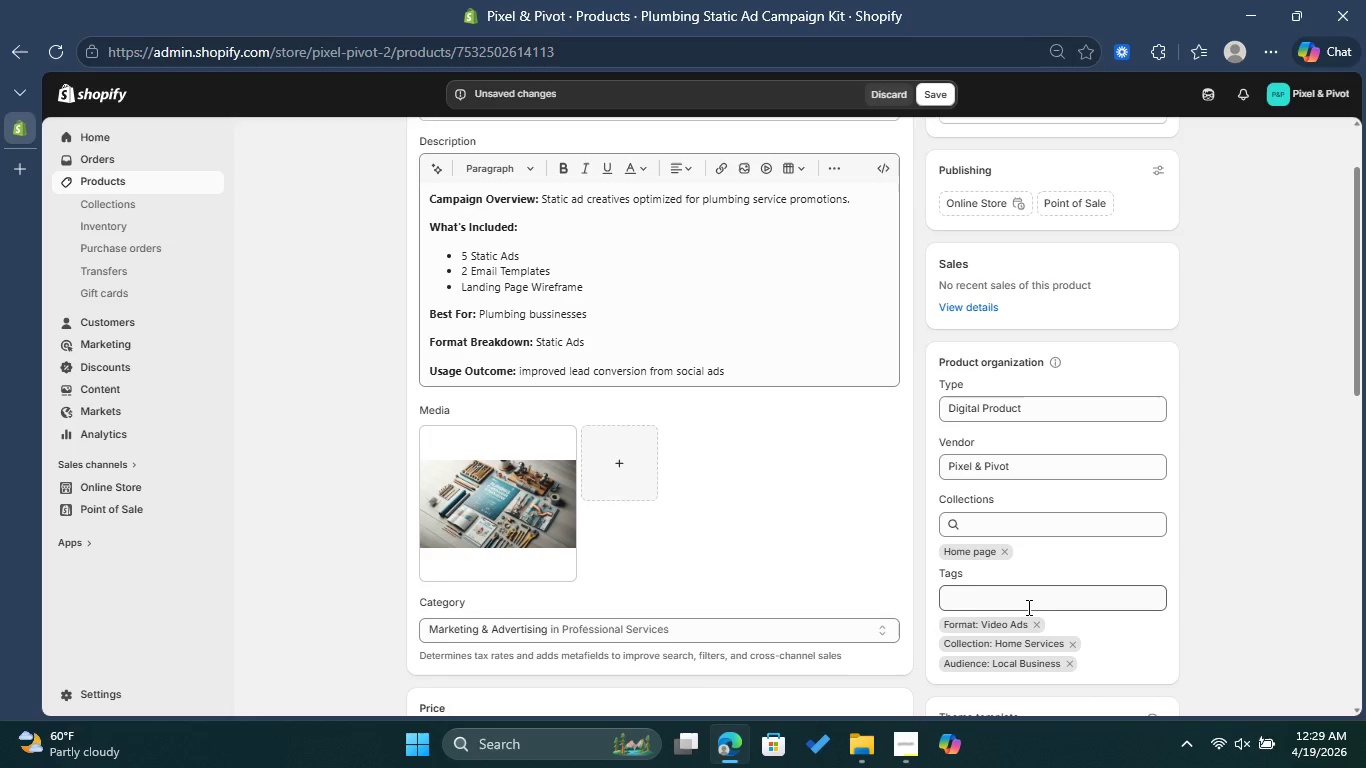 
wait(6.56)
 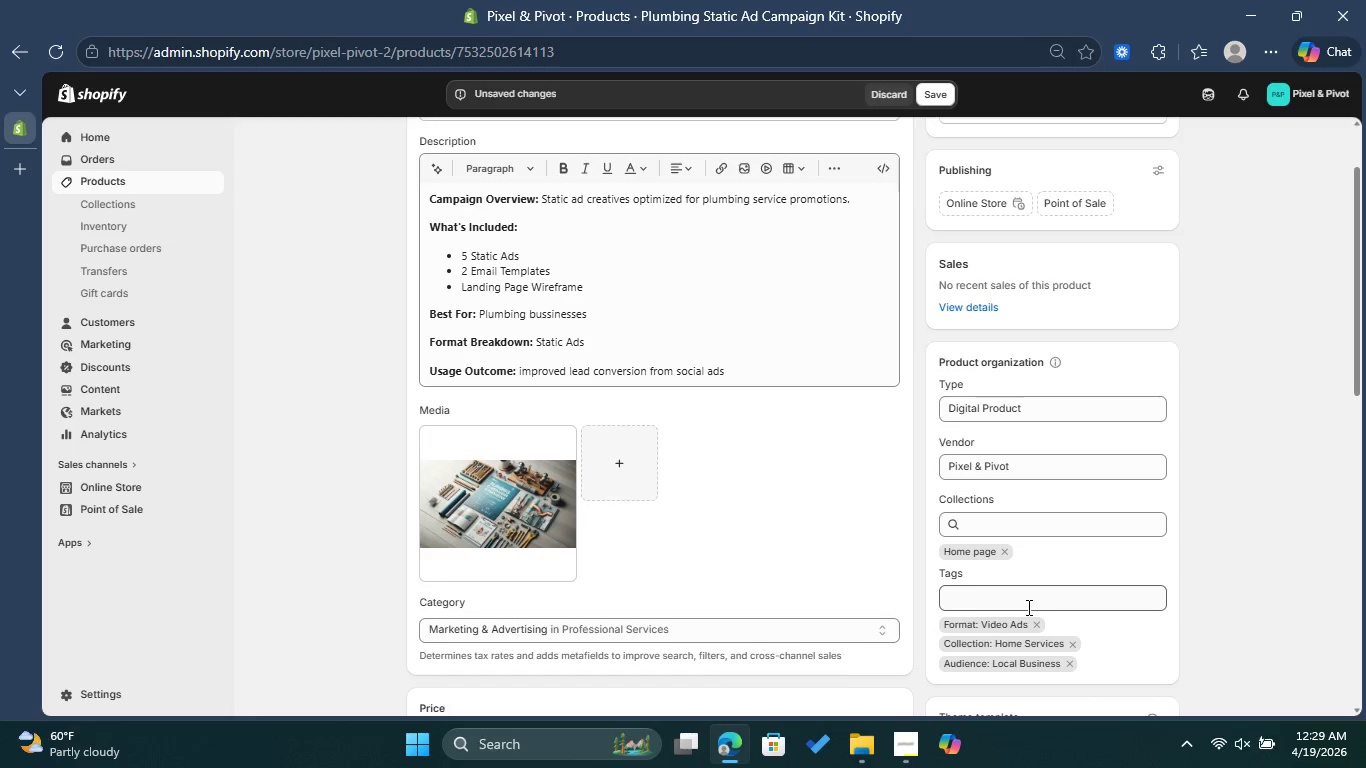 
left_click([1034, 621])
 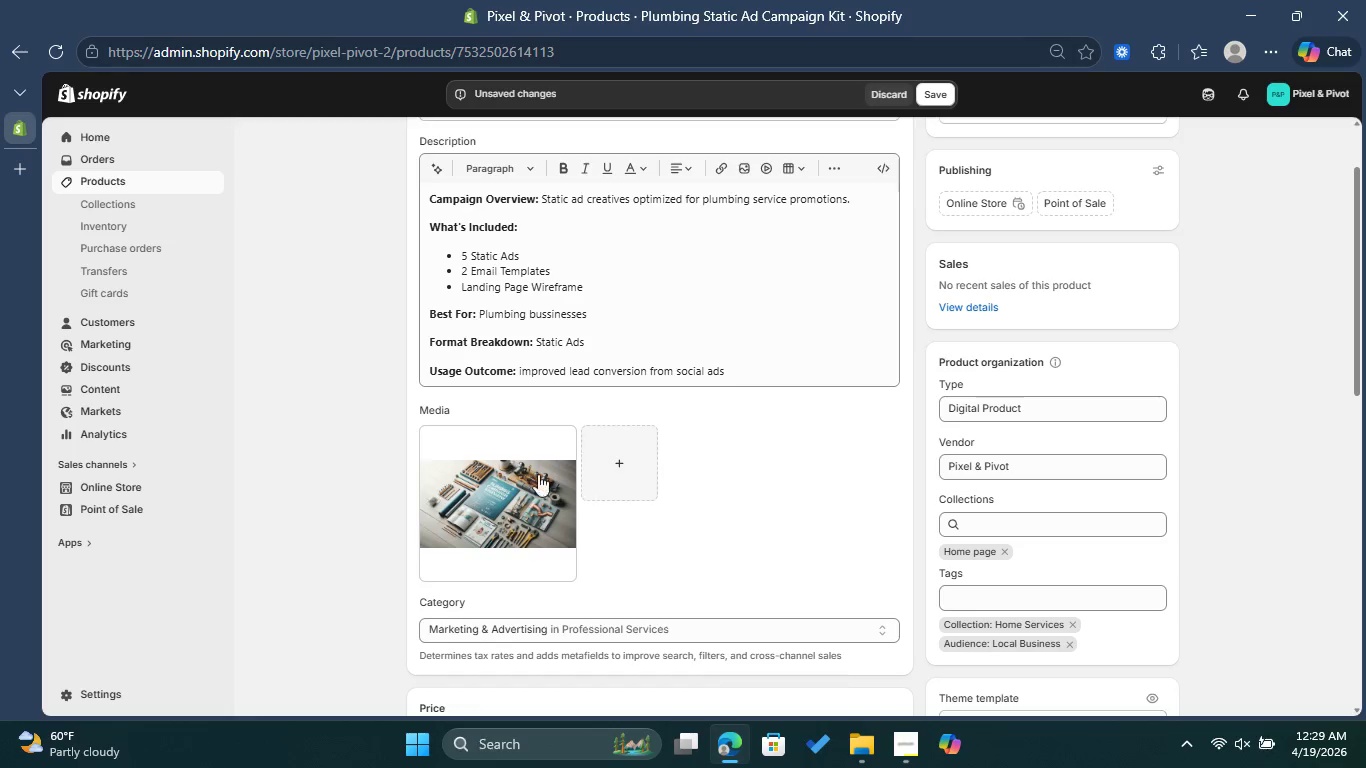 
left_click([525, 474])
 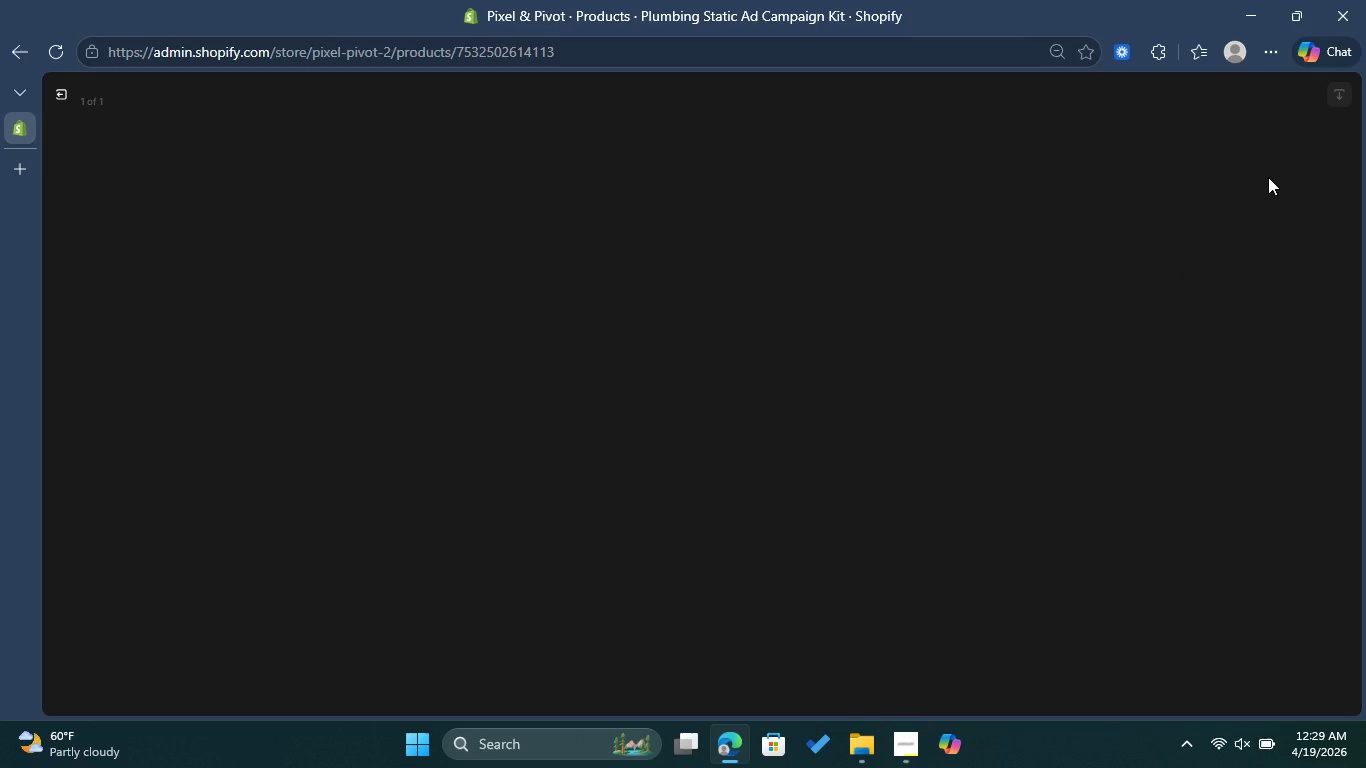 
wait(15.61)
 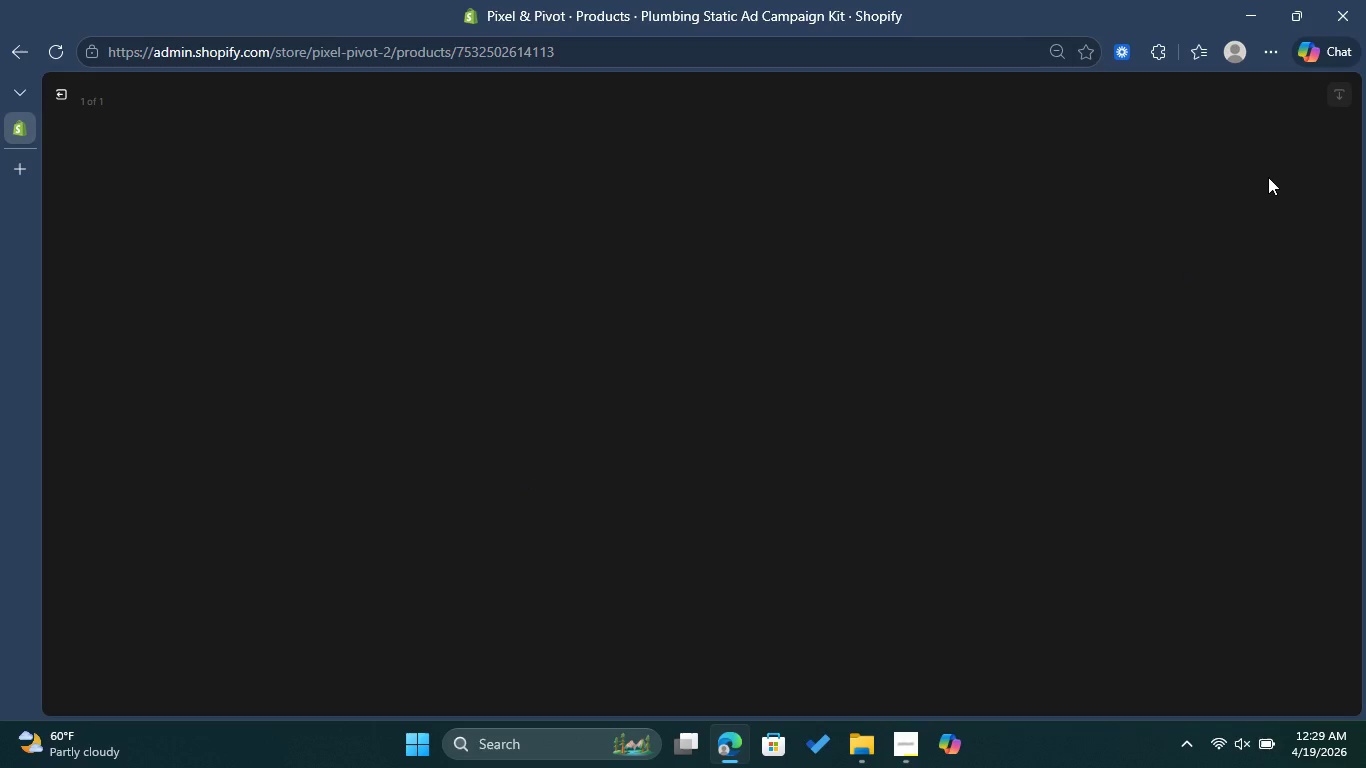 
left_click([66, 91])
 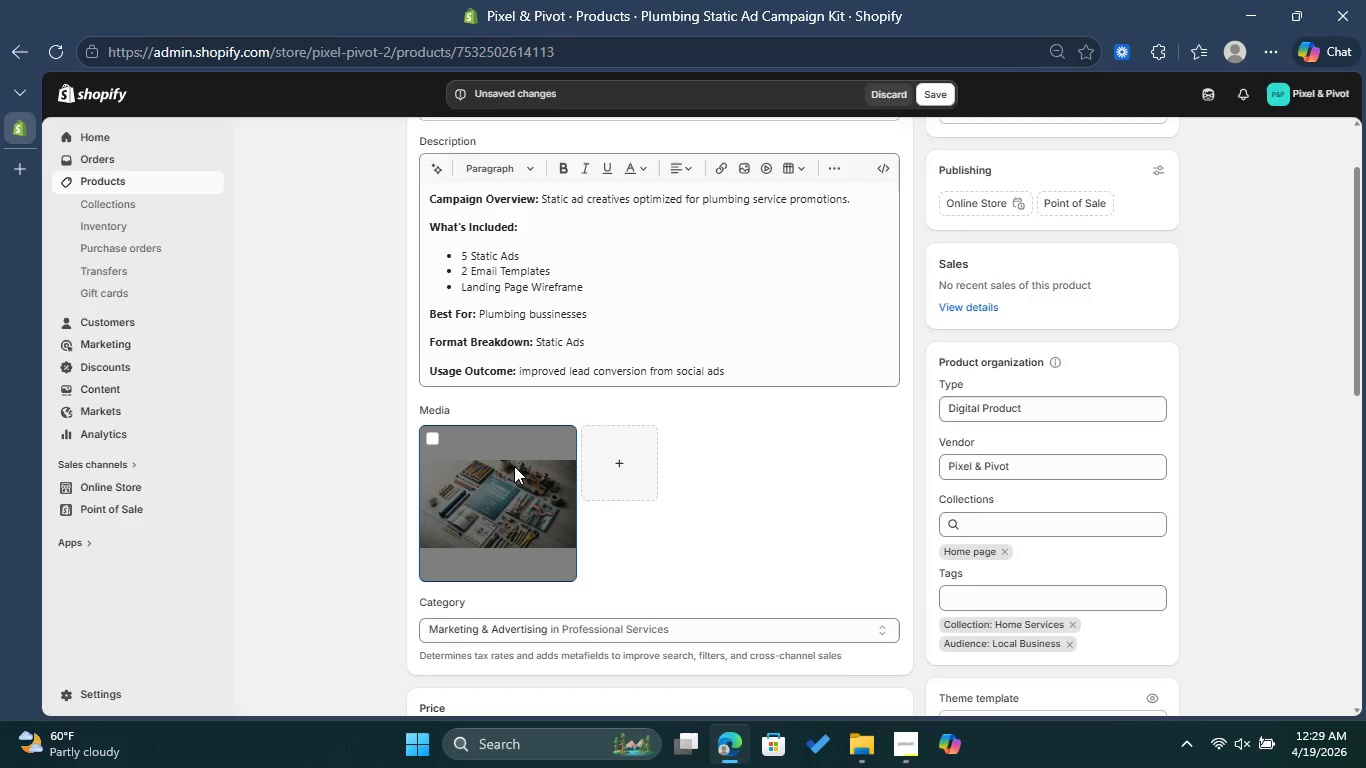 
mouse_move([1219, 284])
 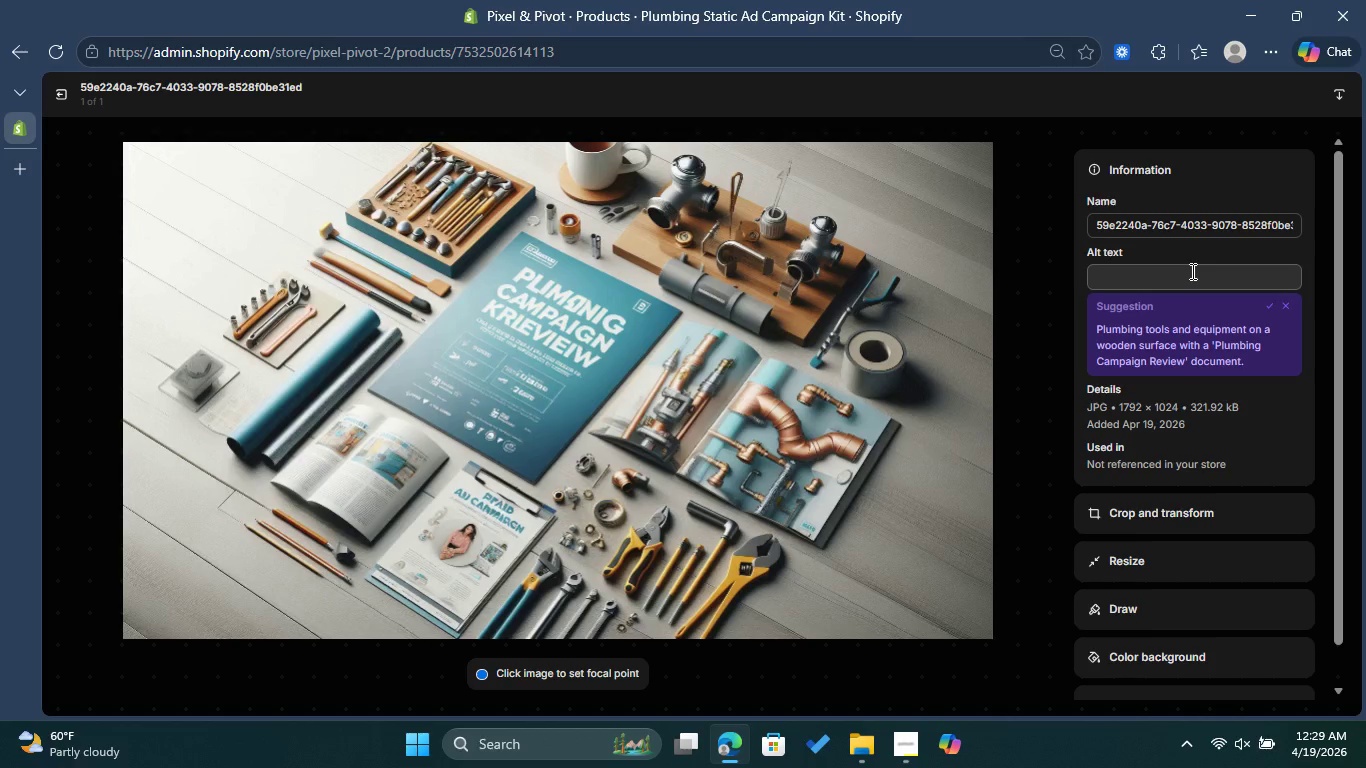 
left_click([1191, 271])
 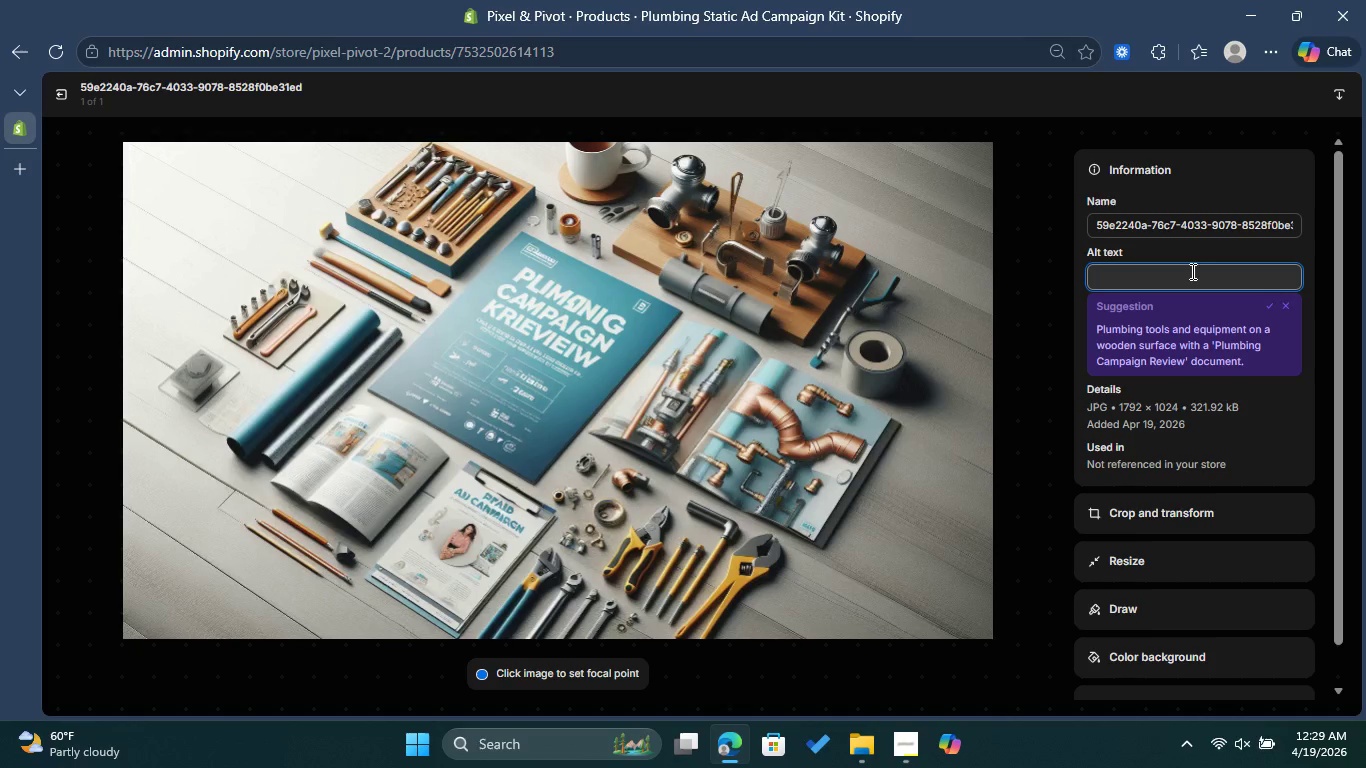 
type(Plumbing ad campaig kit preview)
 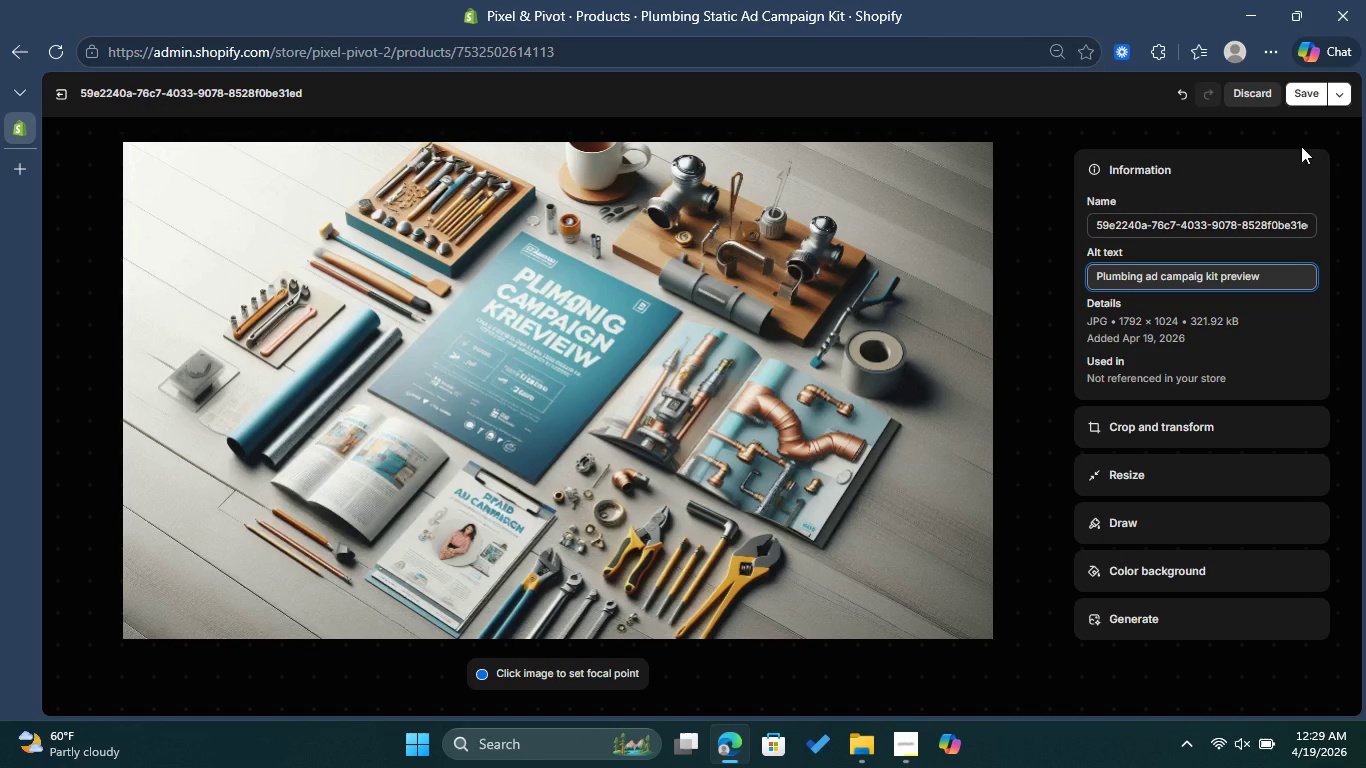 
left_click([1300, 98])
 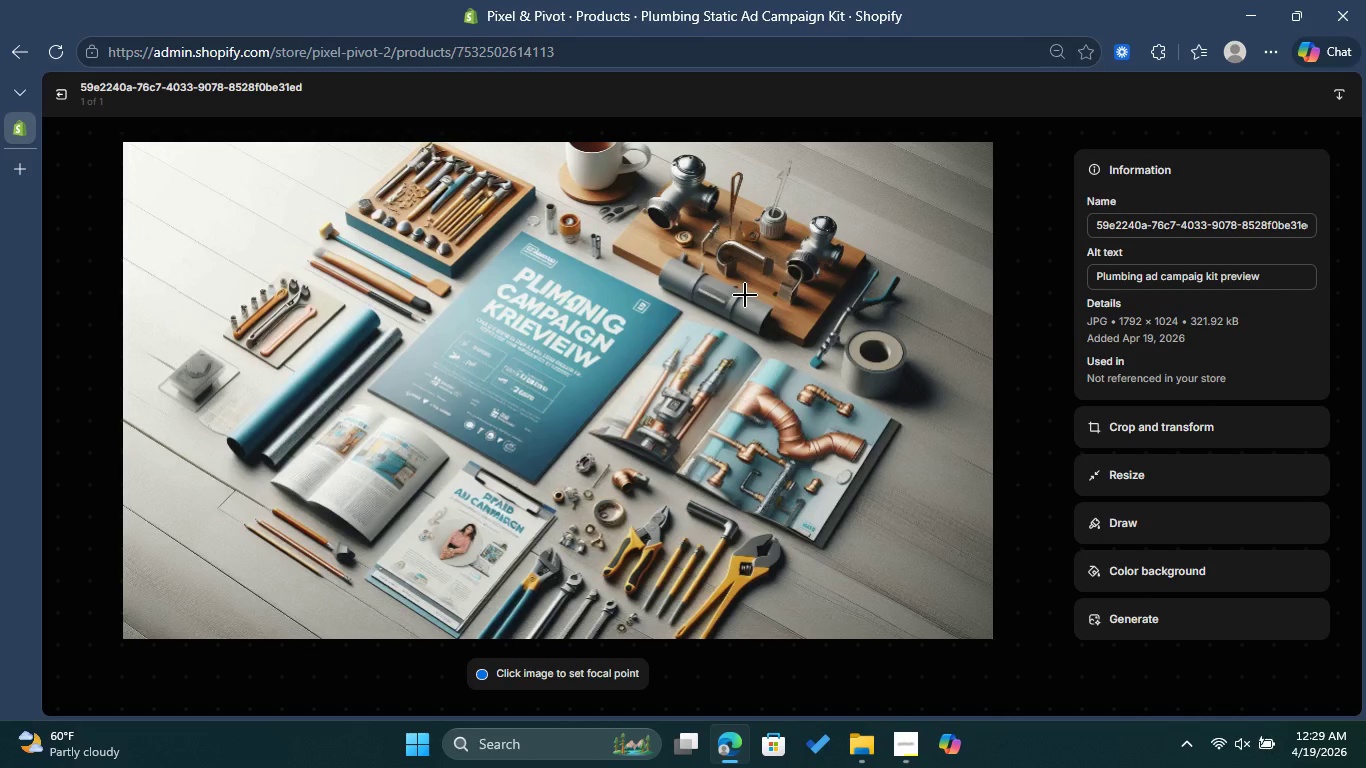 
wait(7.38)
 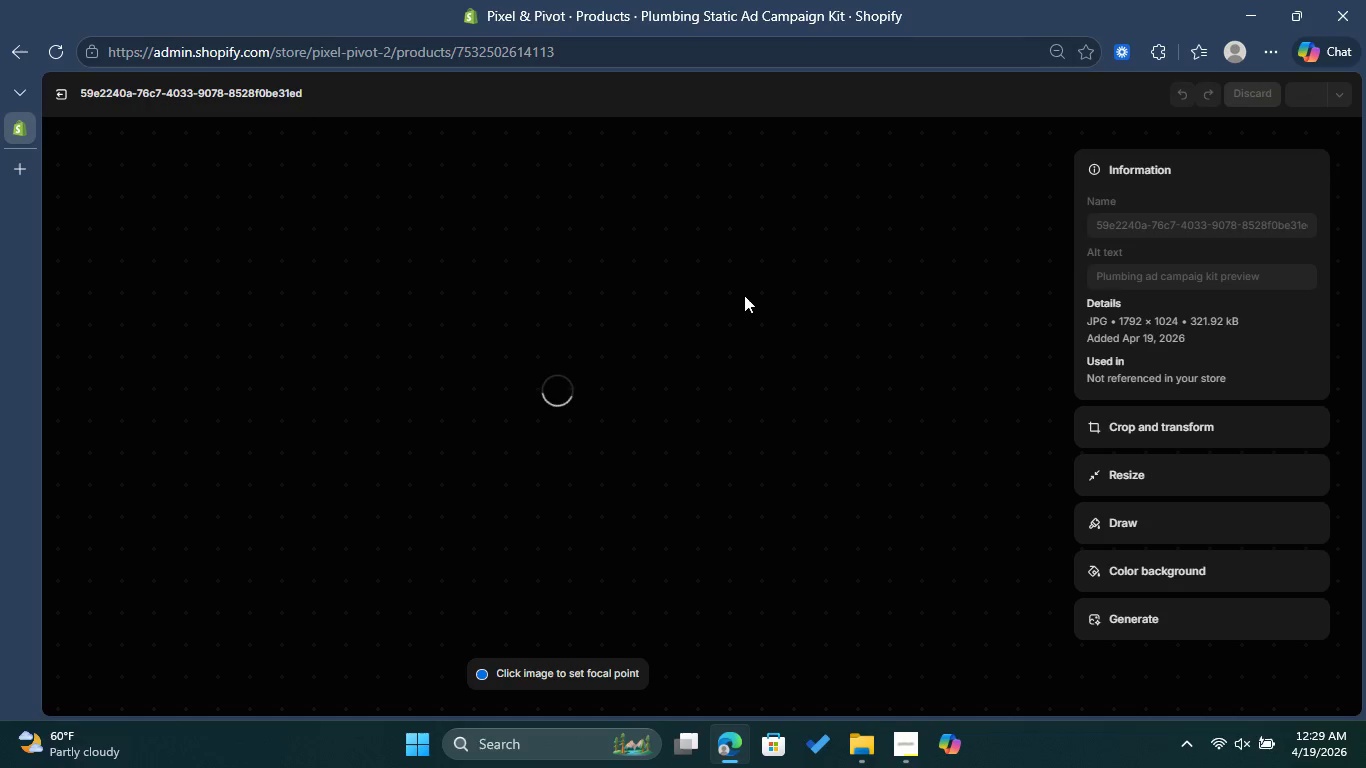 
left_click([61, 88])
 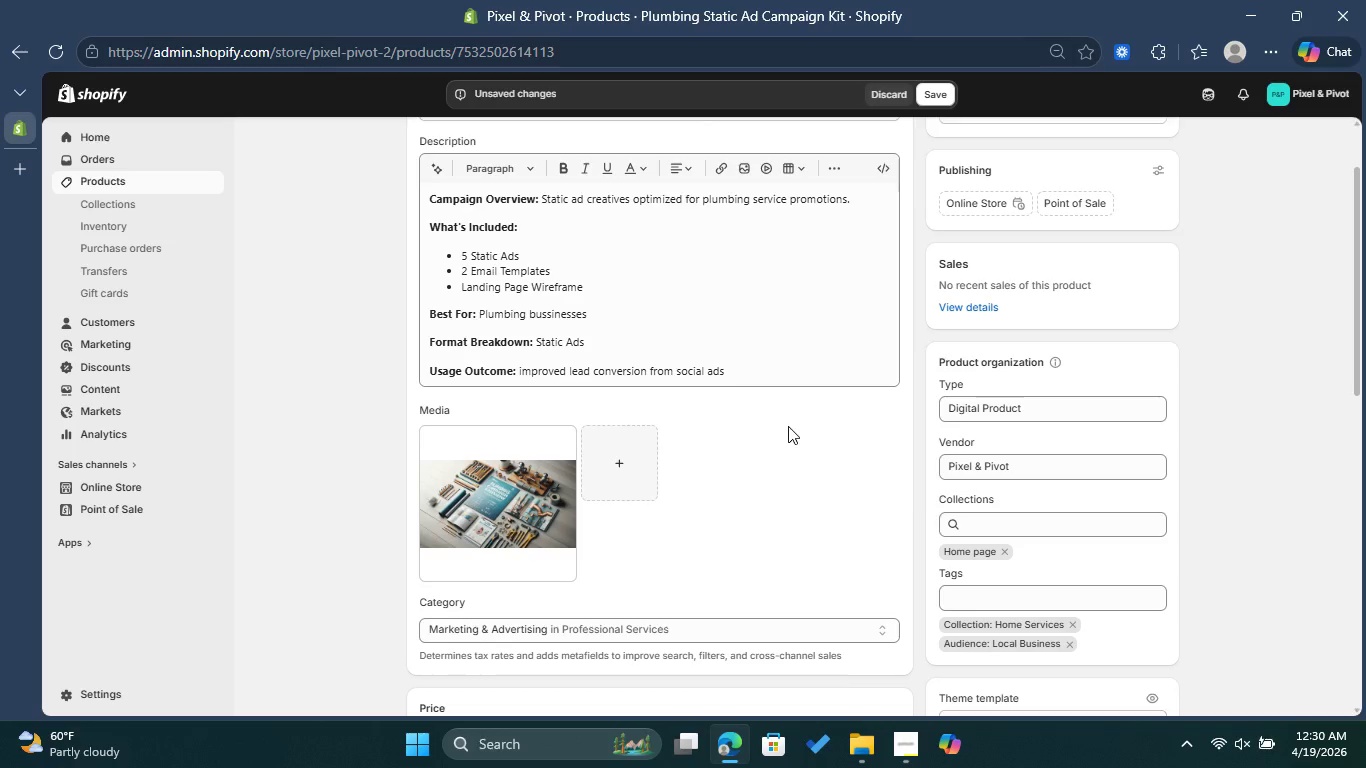 
left_click([990, 601])
 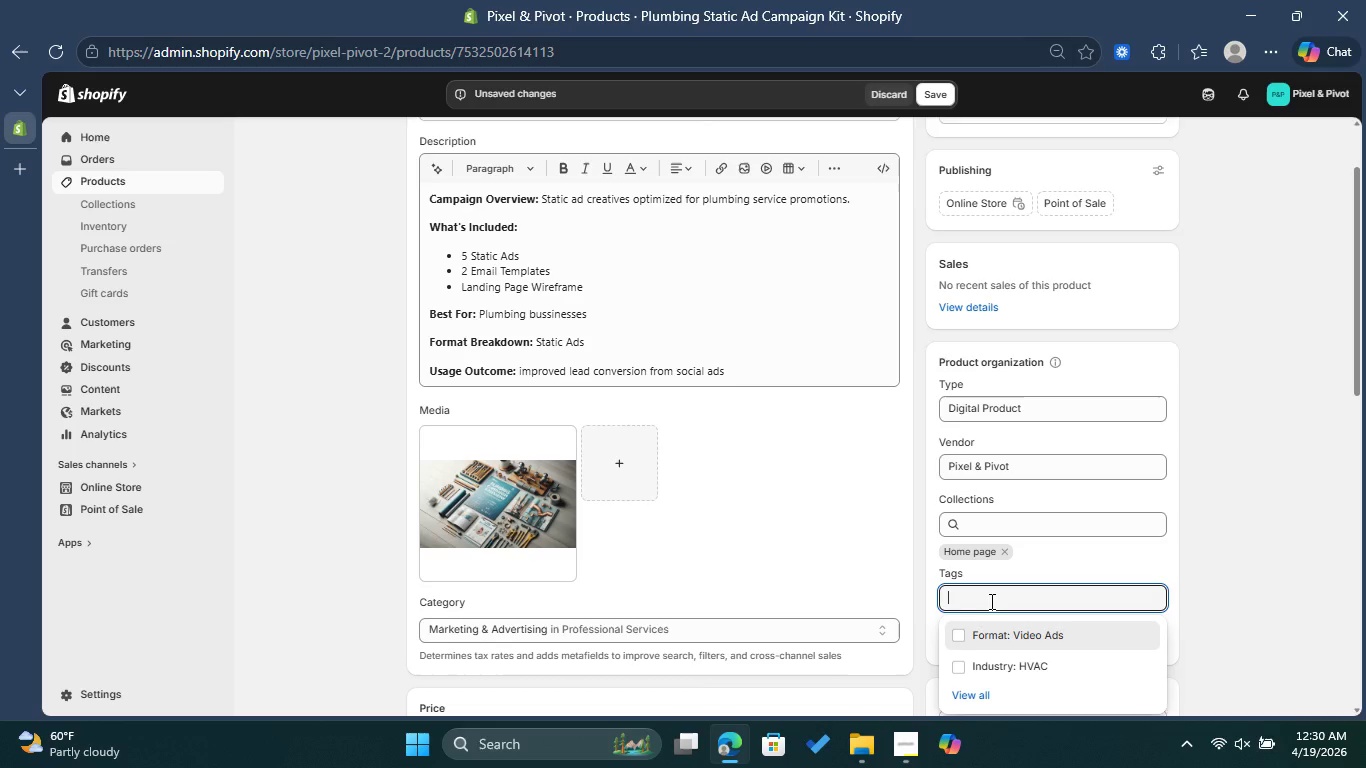 
type(Industry: Plumbing)
 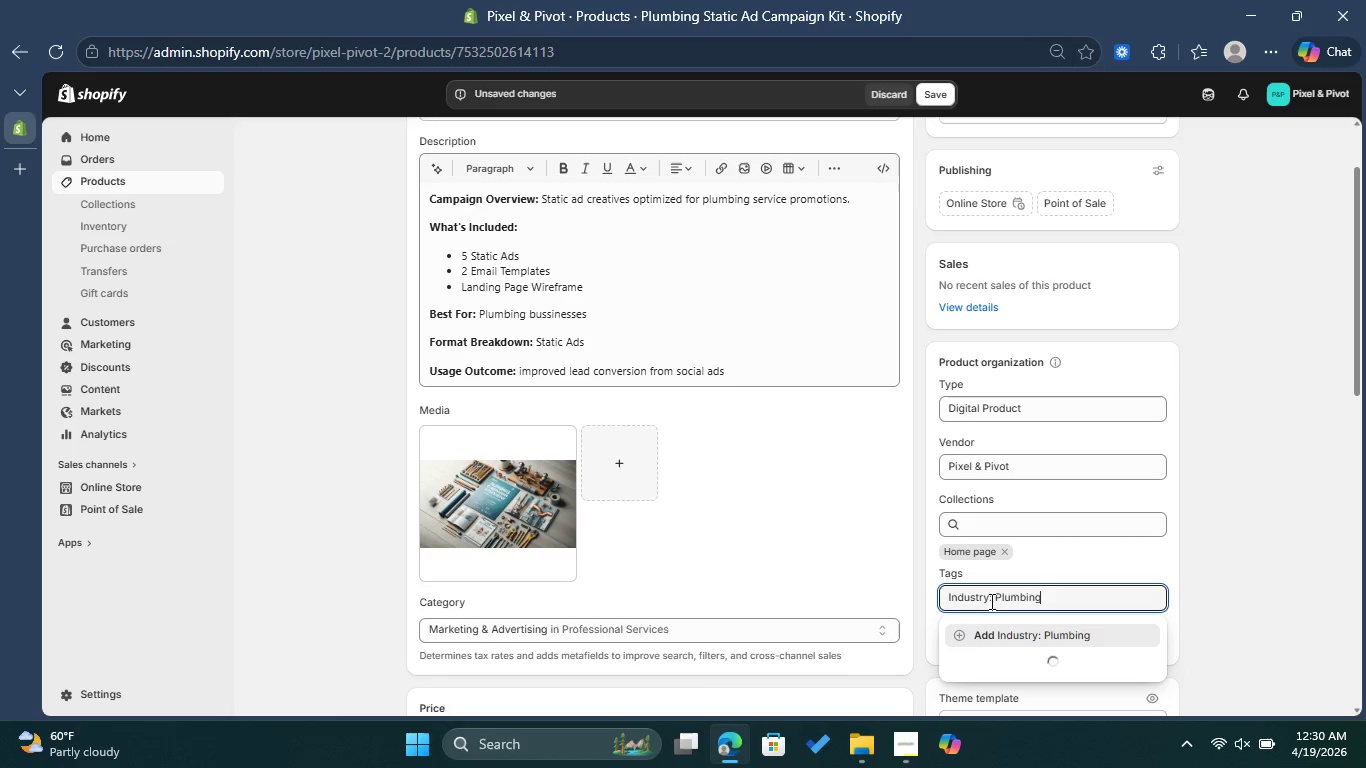 
left_click([1038, 633])
 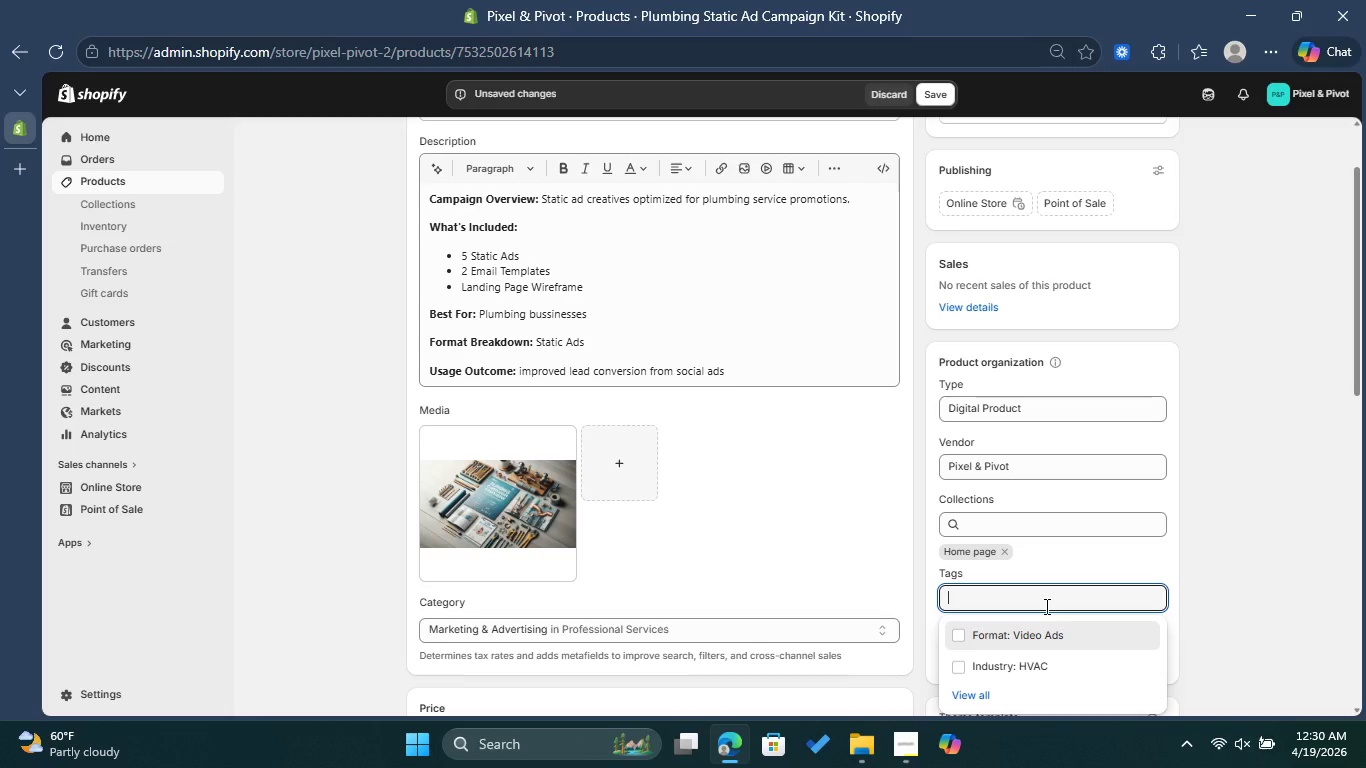 
type(Format: )
 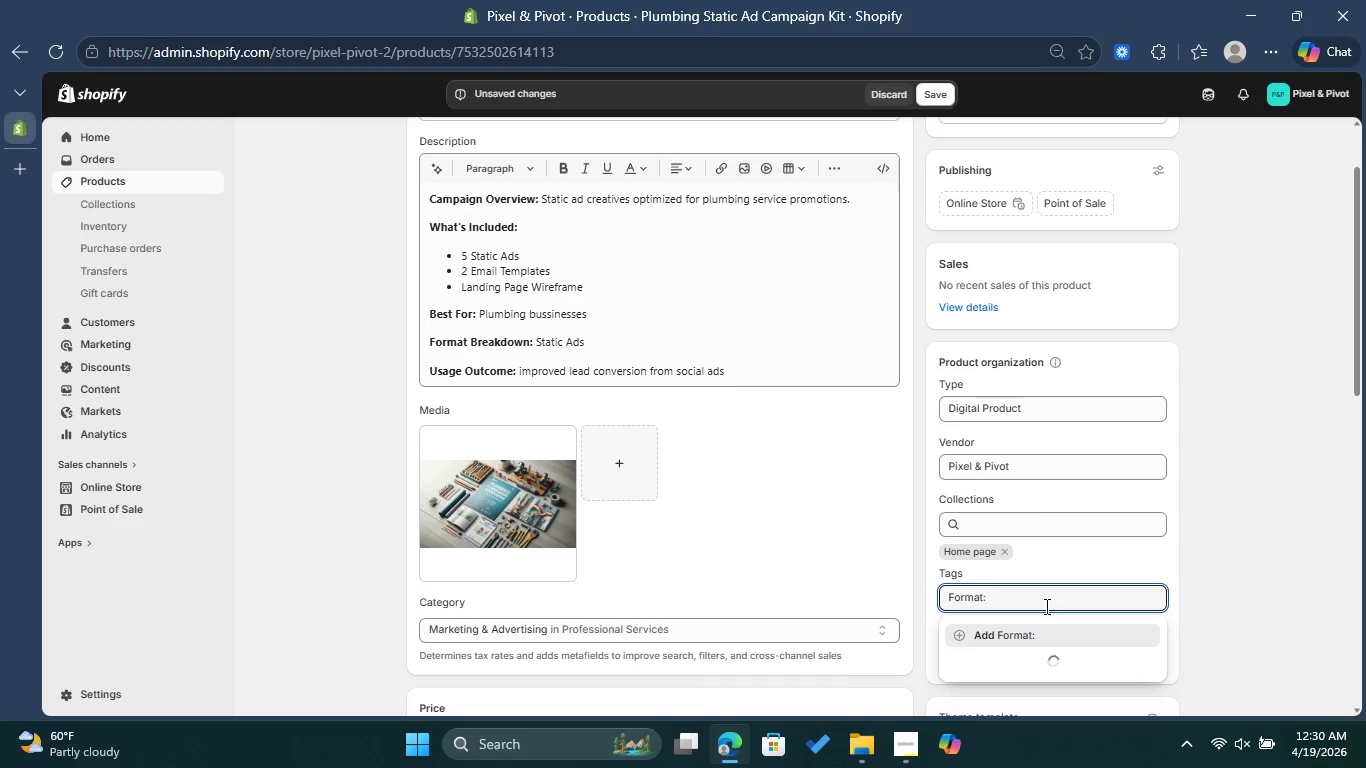 
type(Static Ads)
 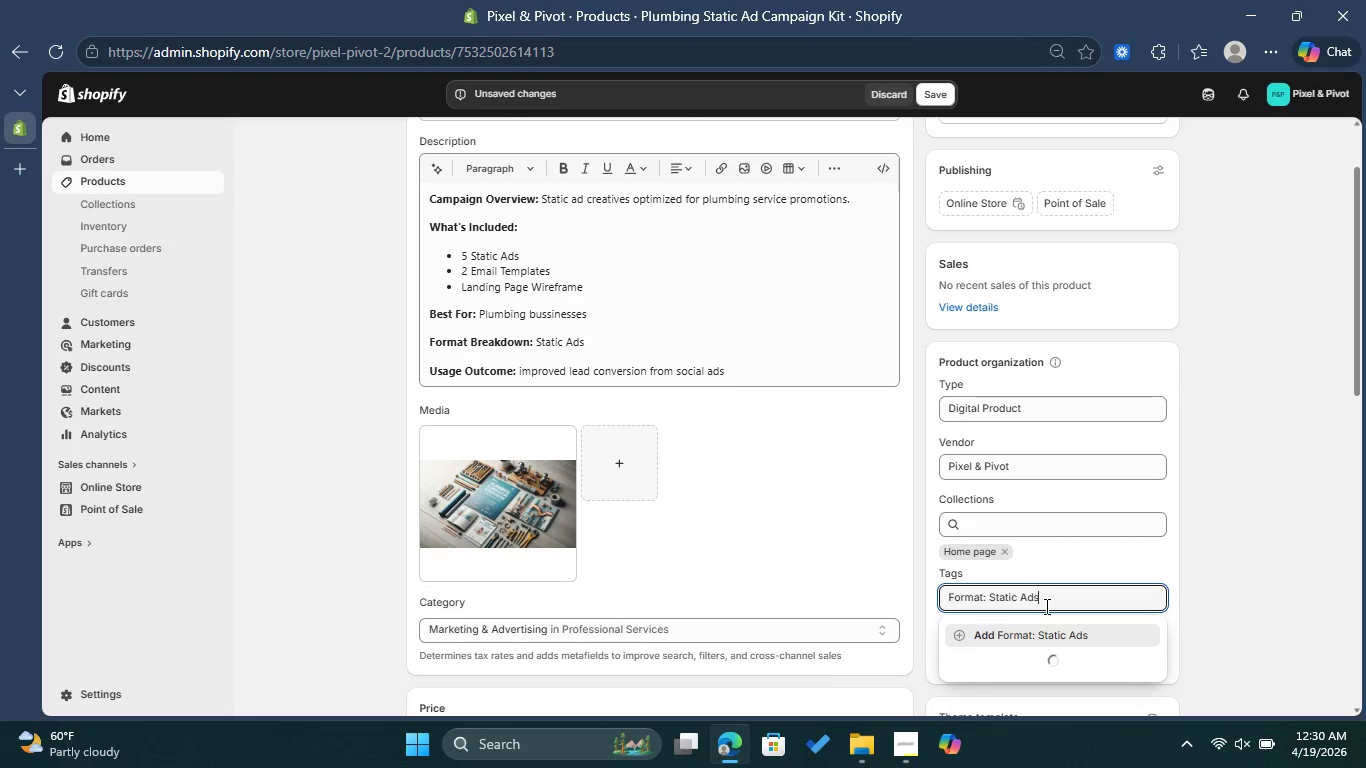 
wait(5.67)
 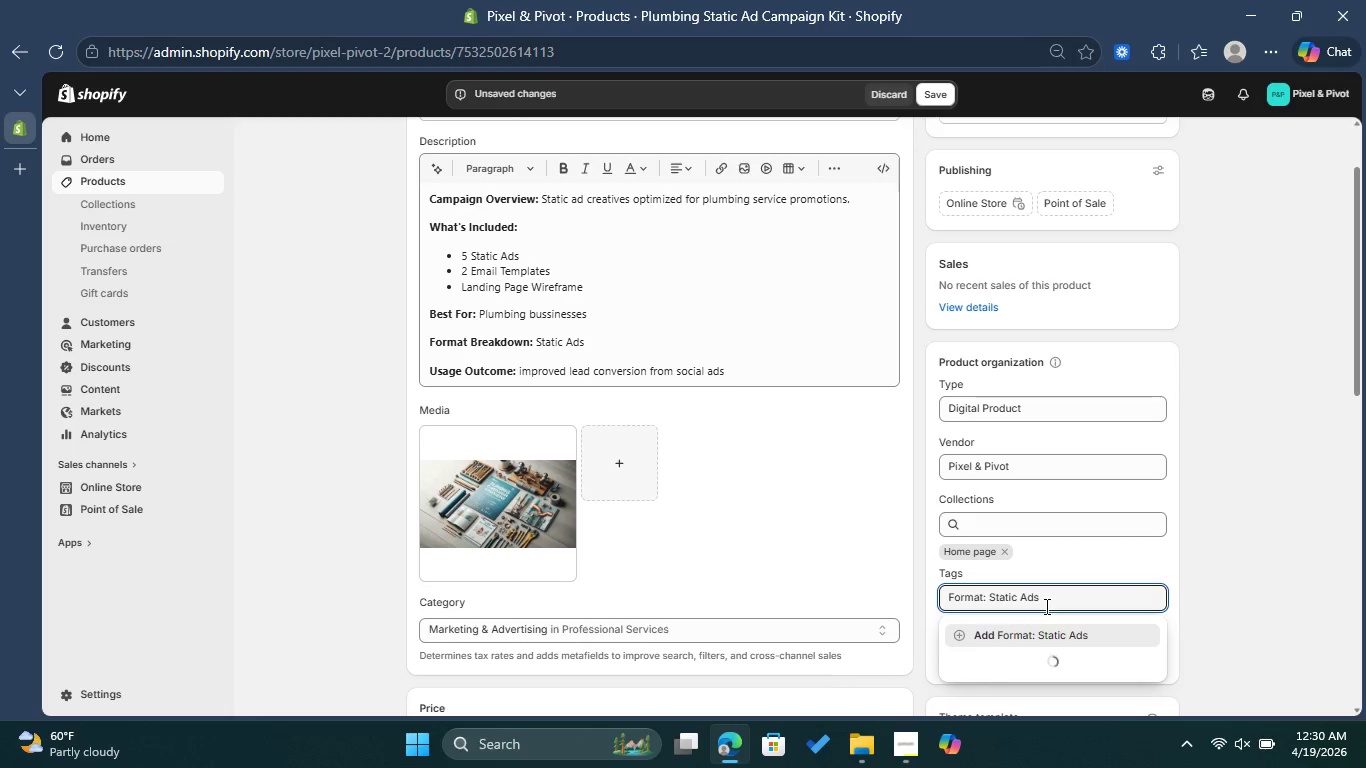 
left_click([1069, 635])
 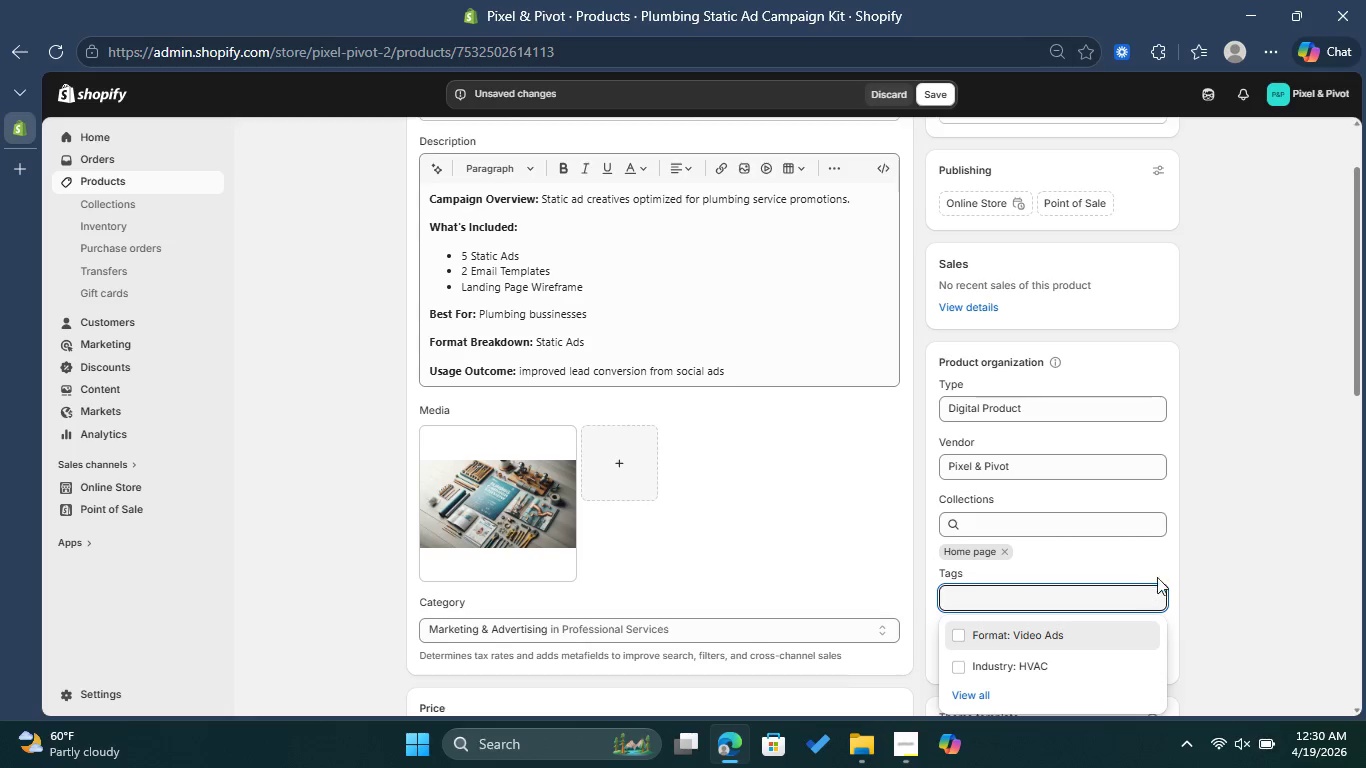 
scroll: coordinate [1201, 551], scroll_direction: down, amount: 1.0
 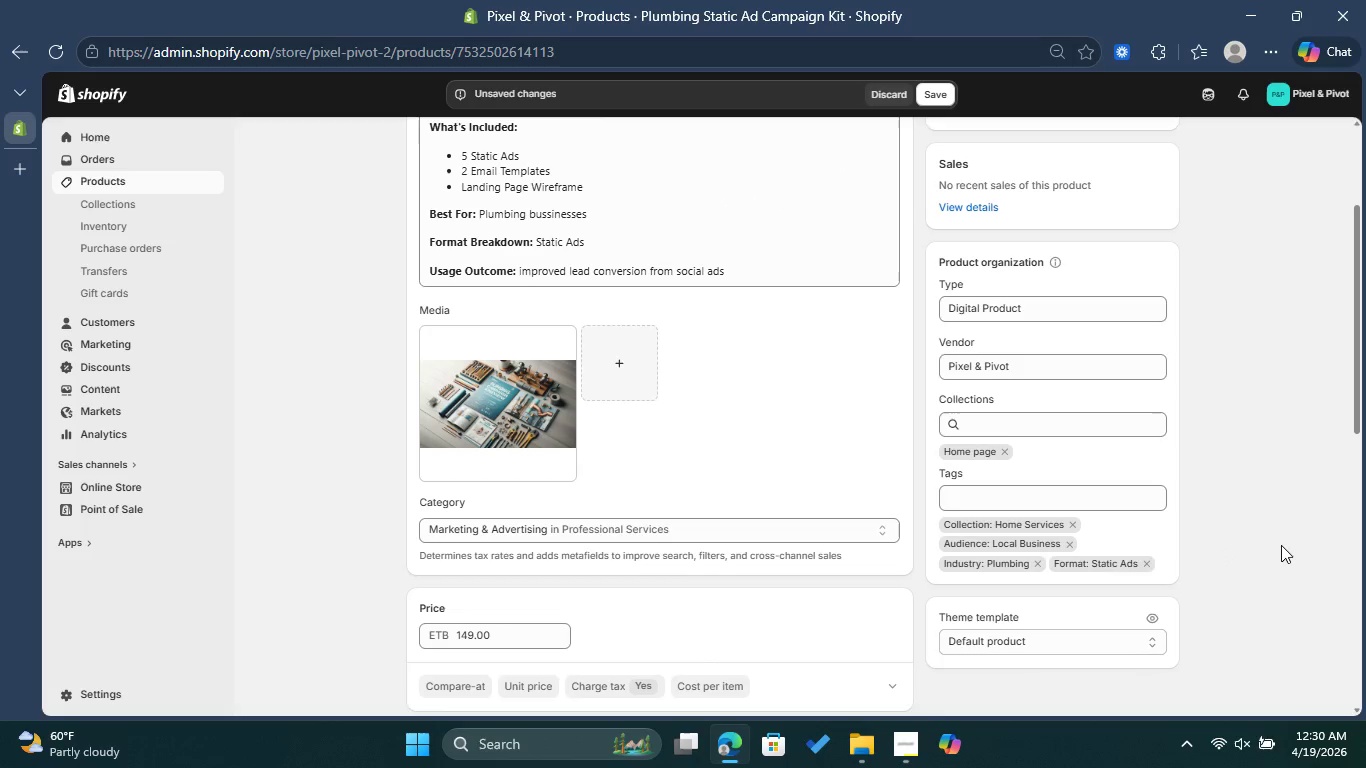 
scroll: coordinate [1183, 399], scroll_direction: up, amount: 4.0
 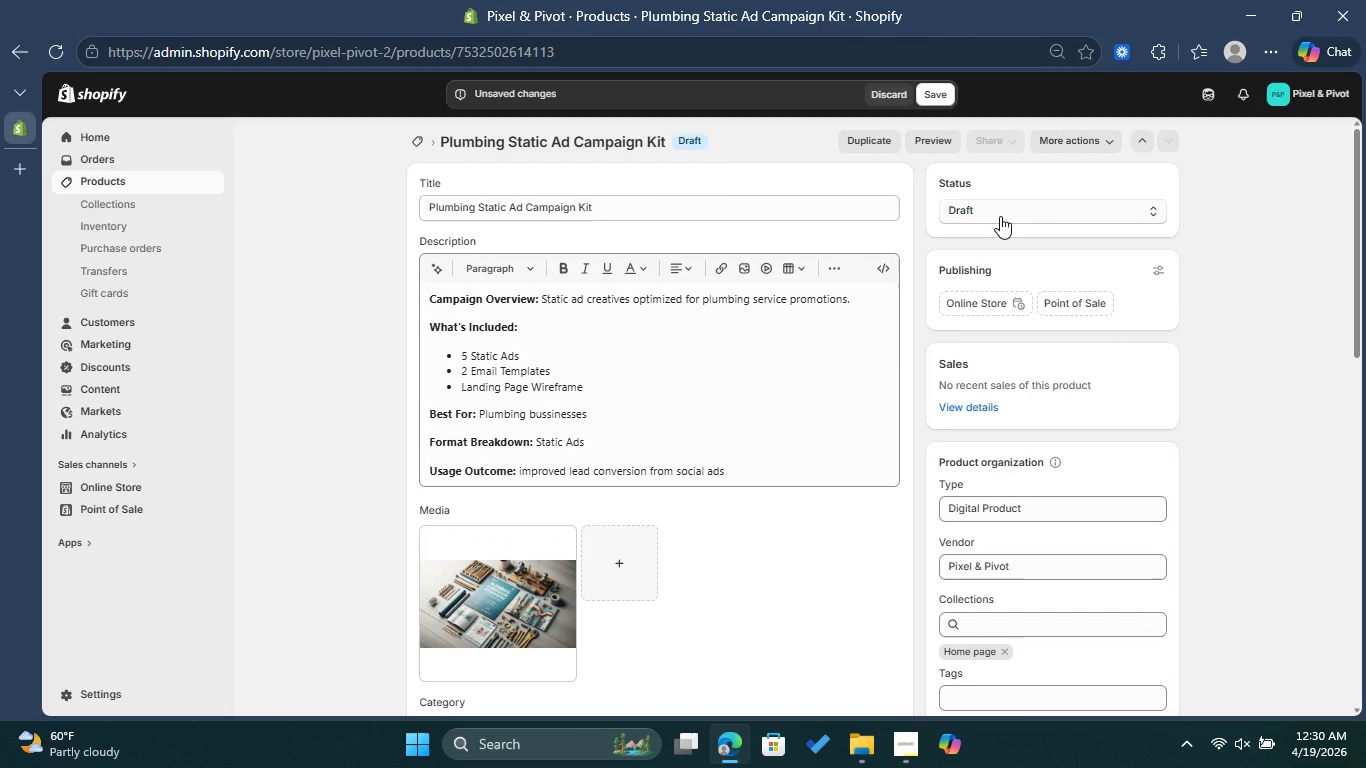 
left_click([1000, 216])
 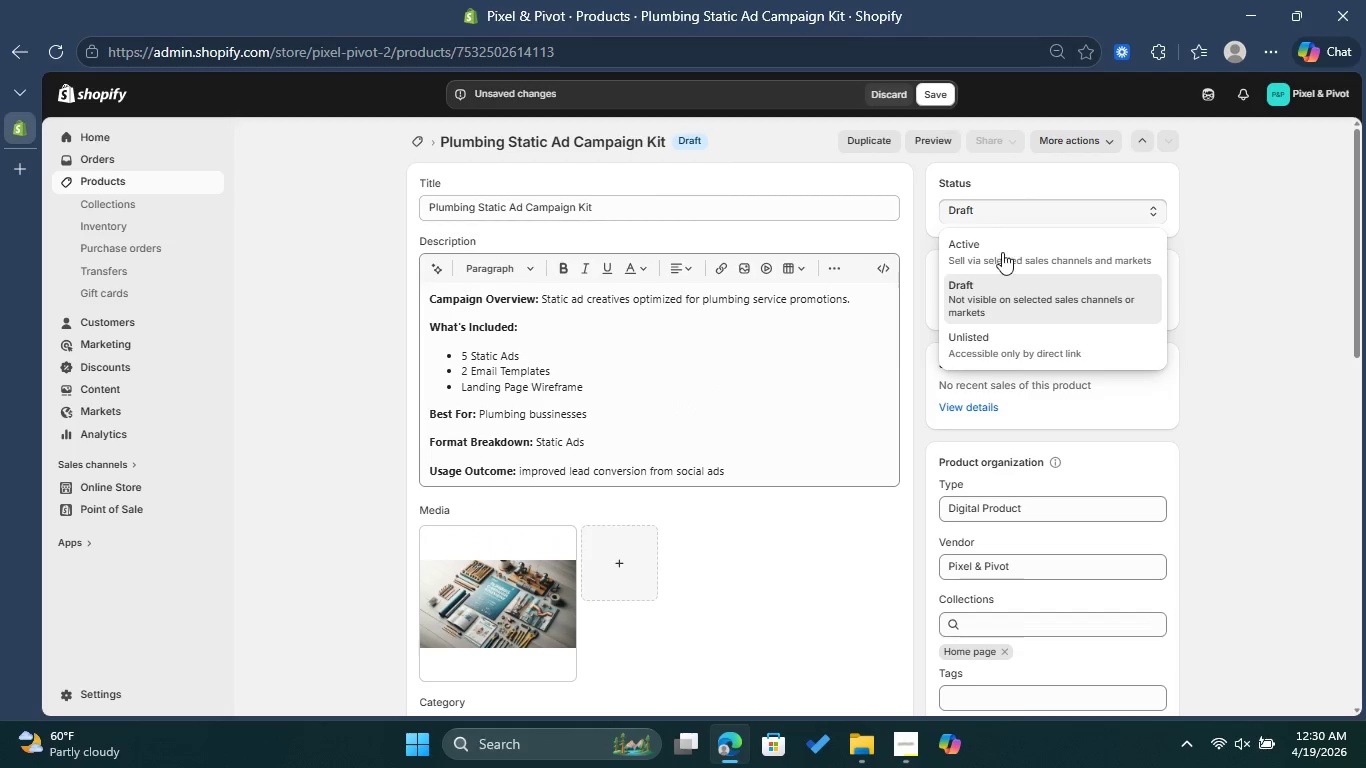 
left_click([1002, 253])
 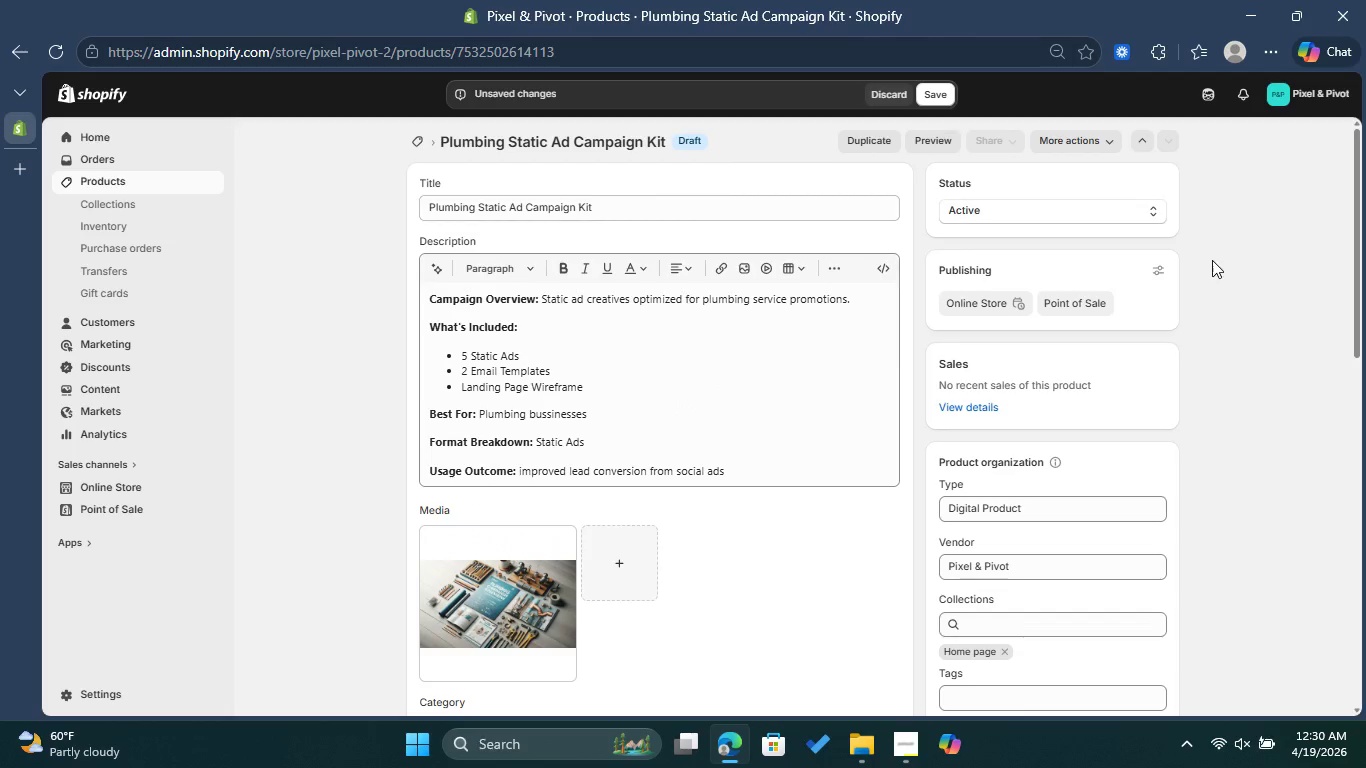 
scroll: coordinate [1219, 350], scroll_direction: down, amount: 3.0
 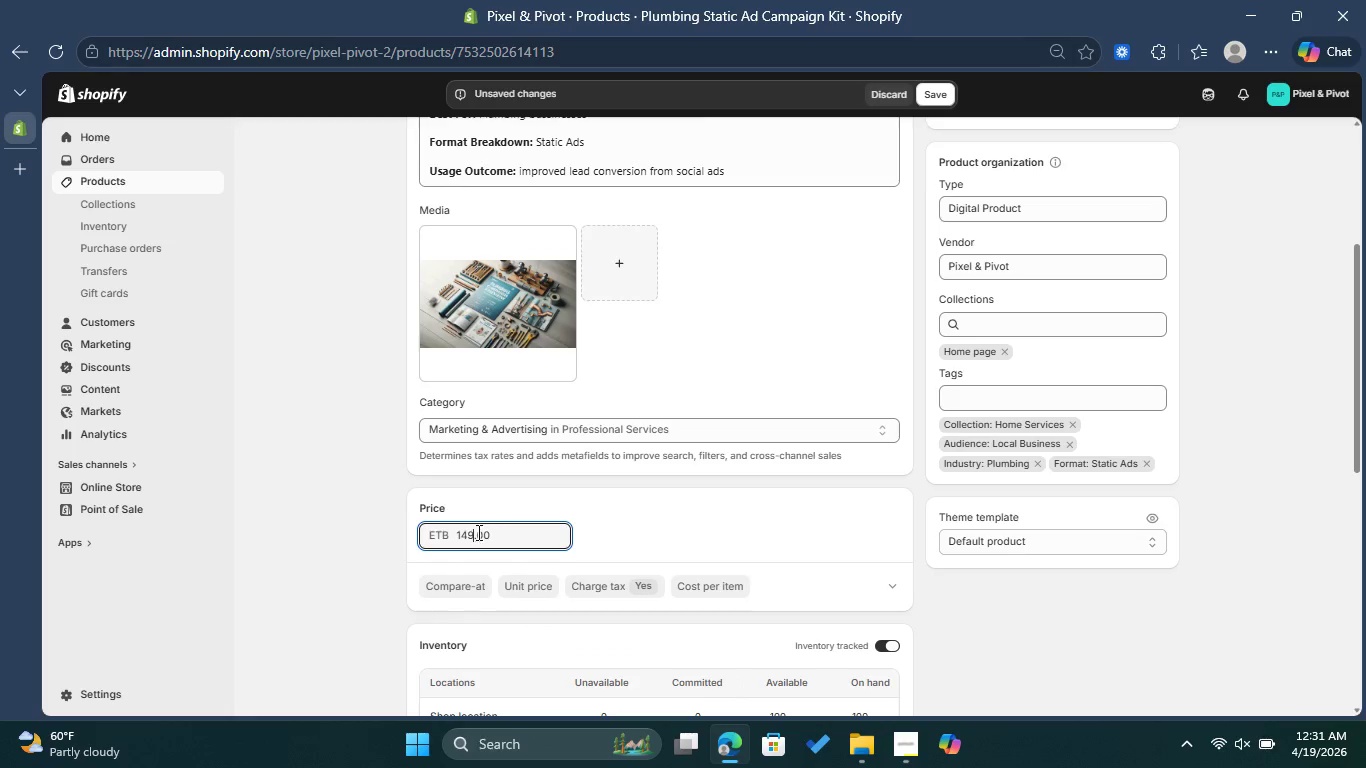 
left_click([471, 531])
 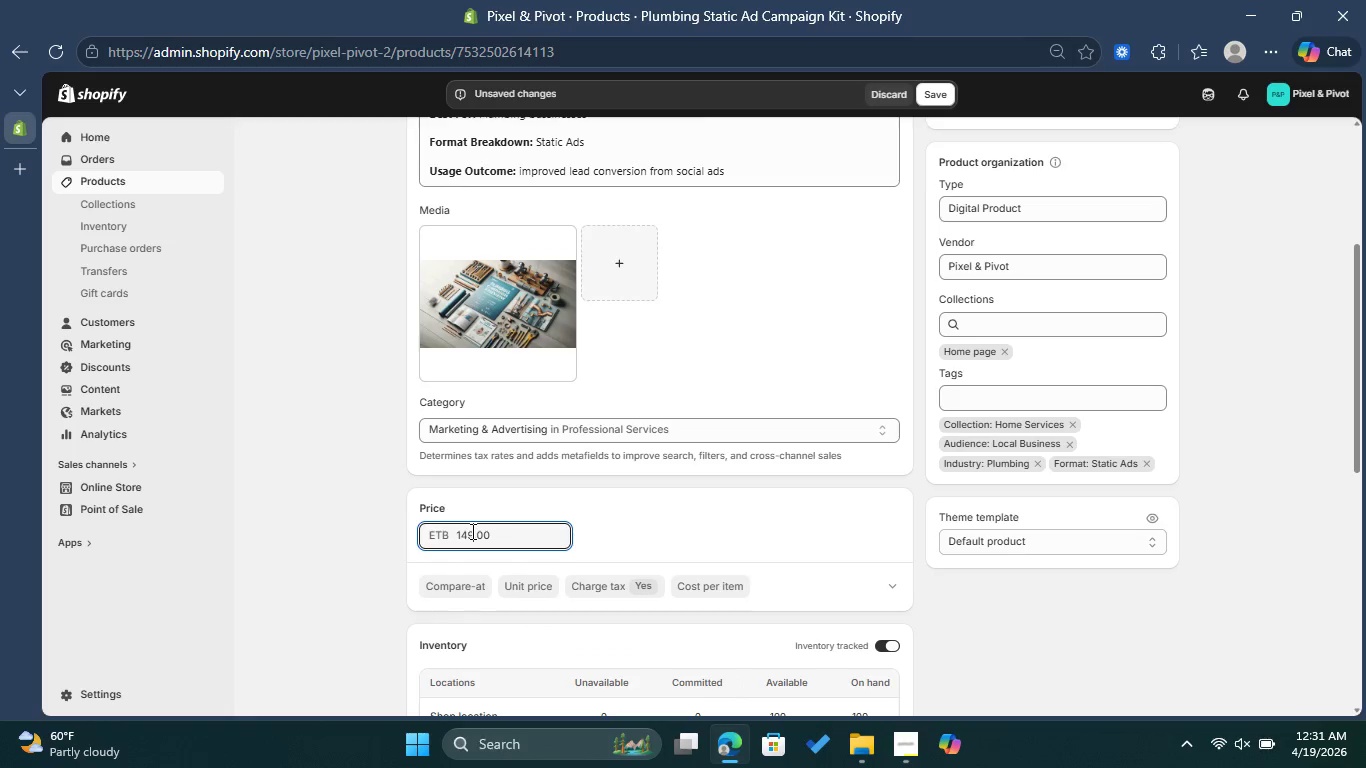 
key(ArrowLeft)
 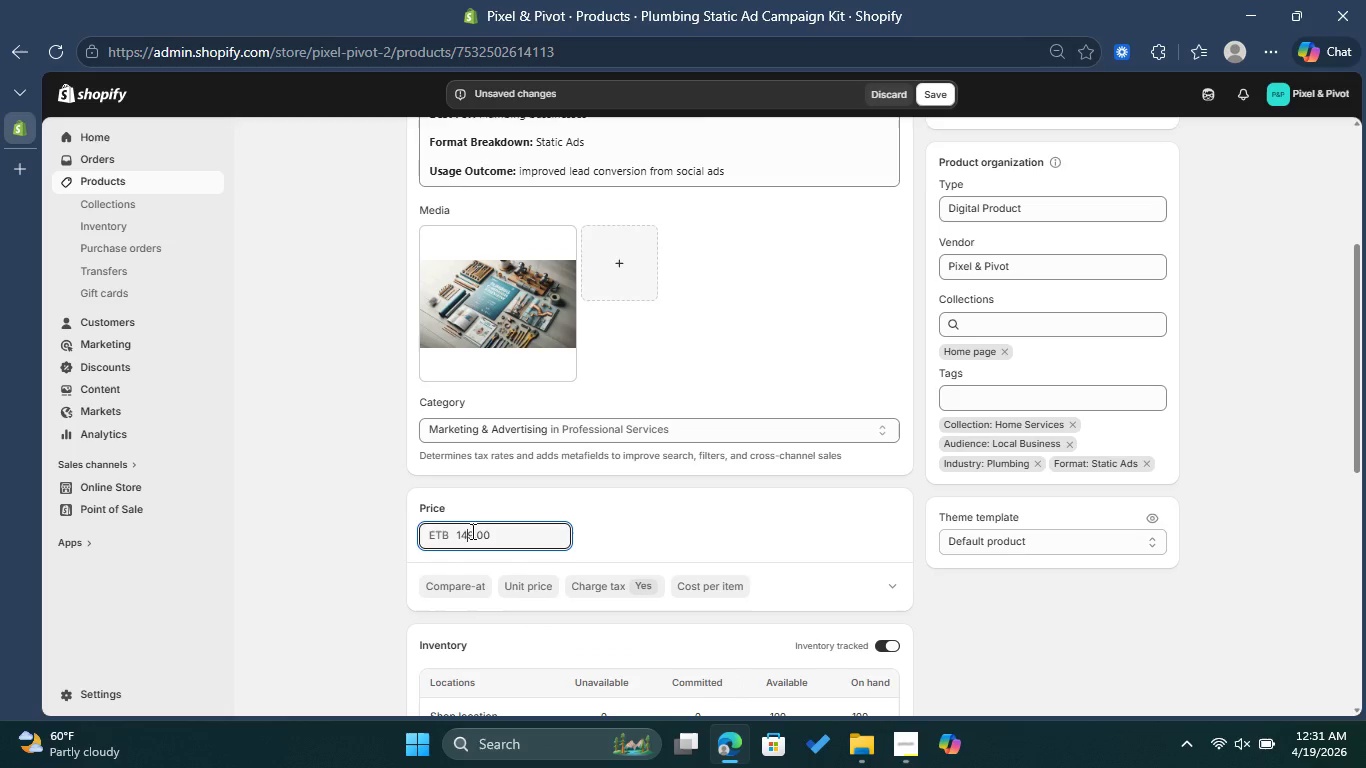 
key(Backspace)
 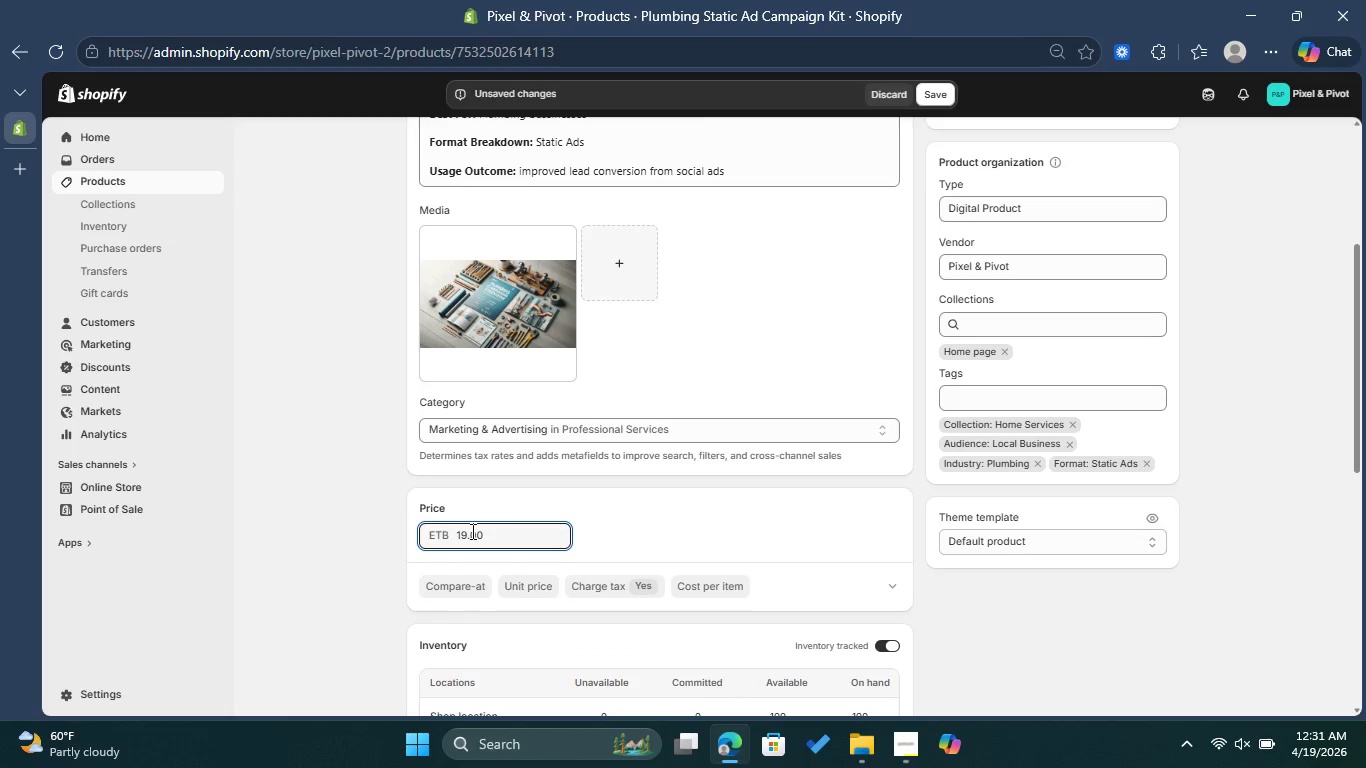 
key(2)
 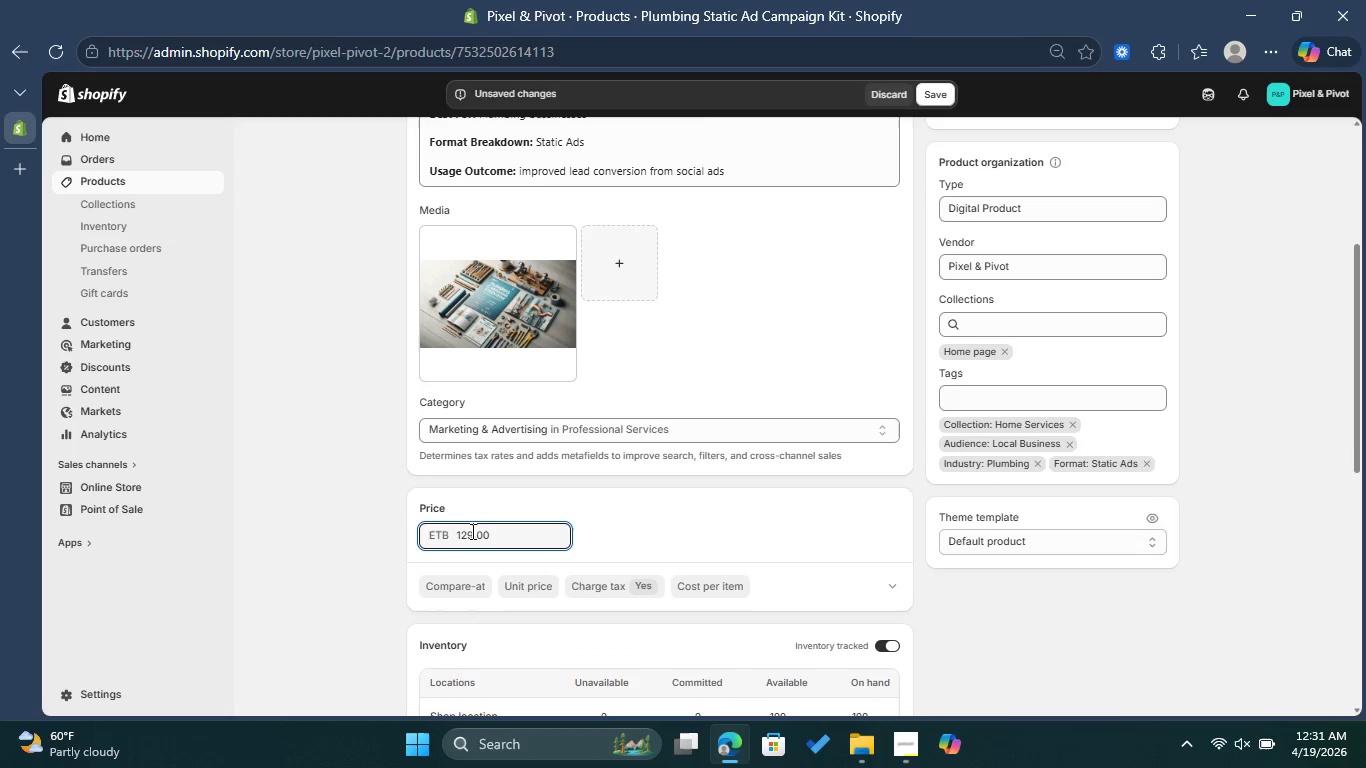 
scroll: coordinate [635, 530], scroll_direction: down, amount: 3.0
 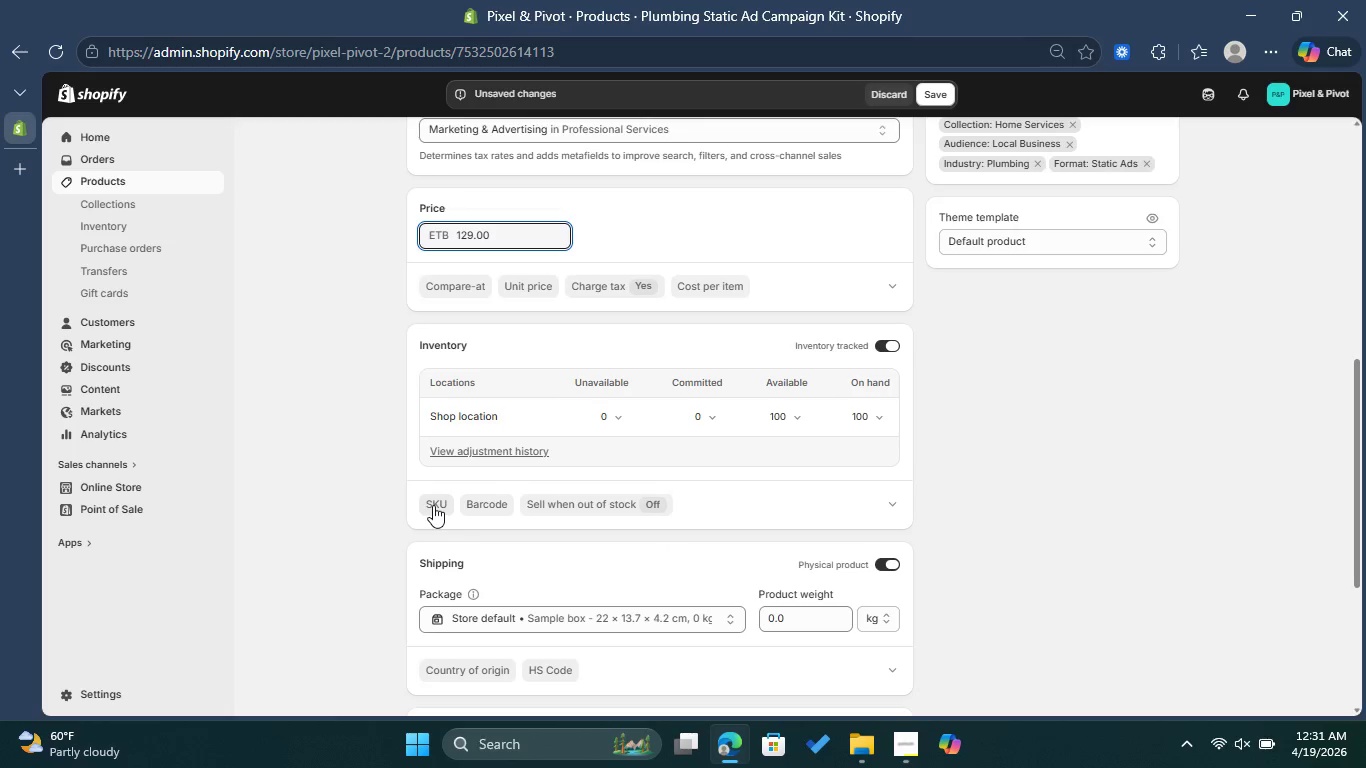 
left_click([433, 505])
 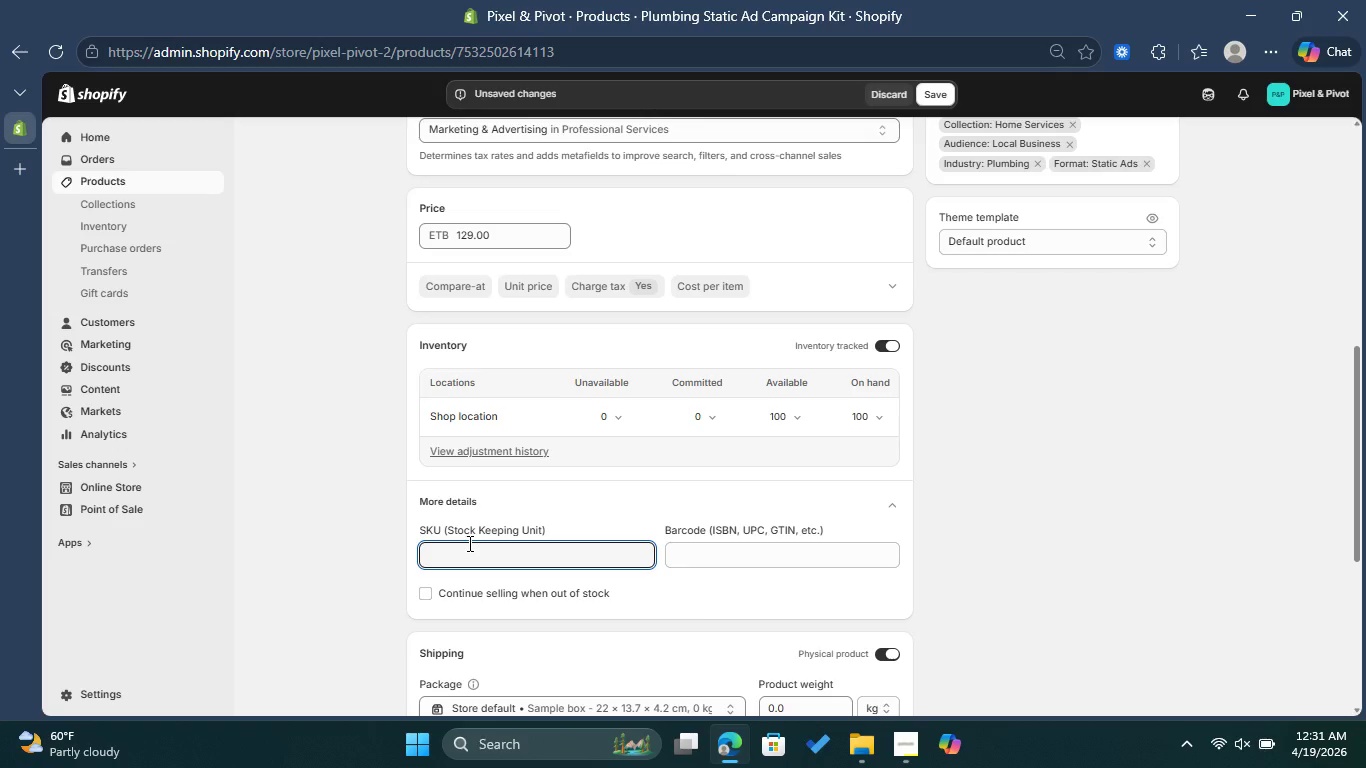 
type(PP-PLUMB-002)
 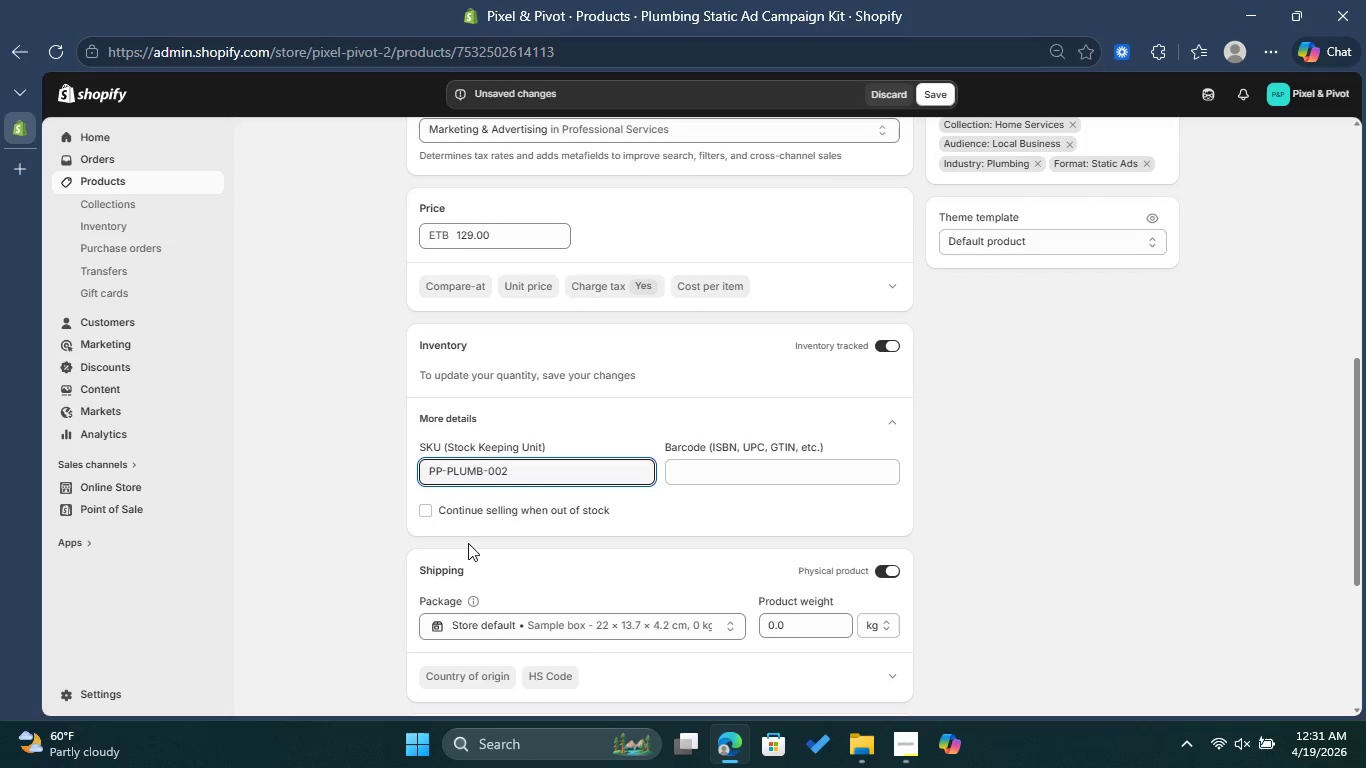 
wait(6.7)
 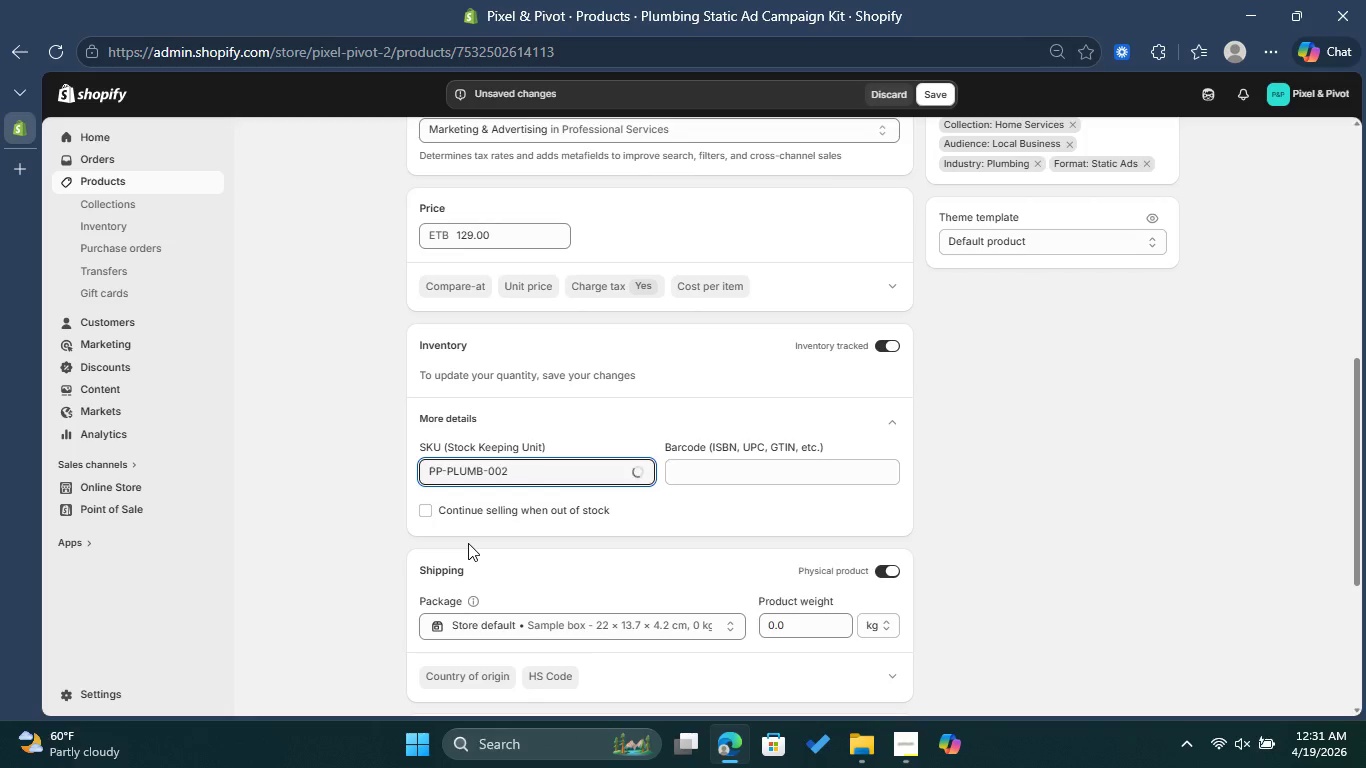 
scroll: coordinate [934, 485], scroll_direction: down, amount: 6.0
 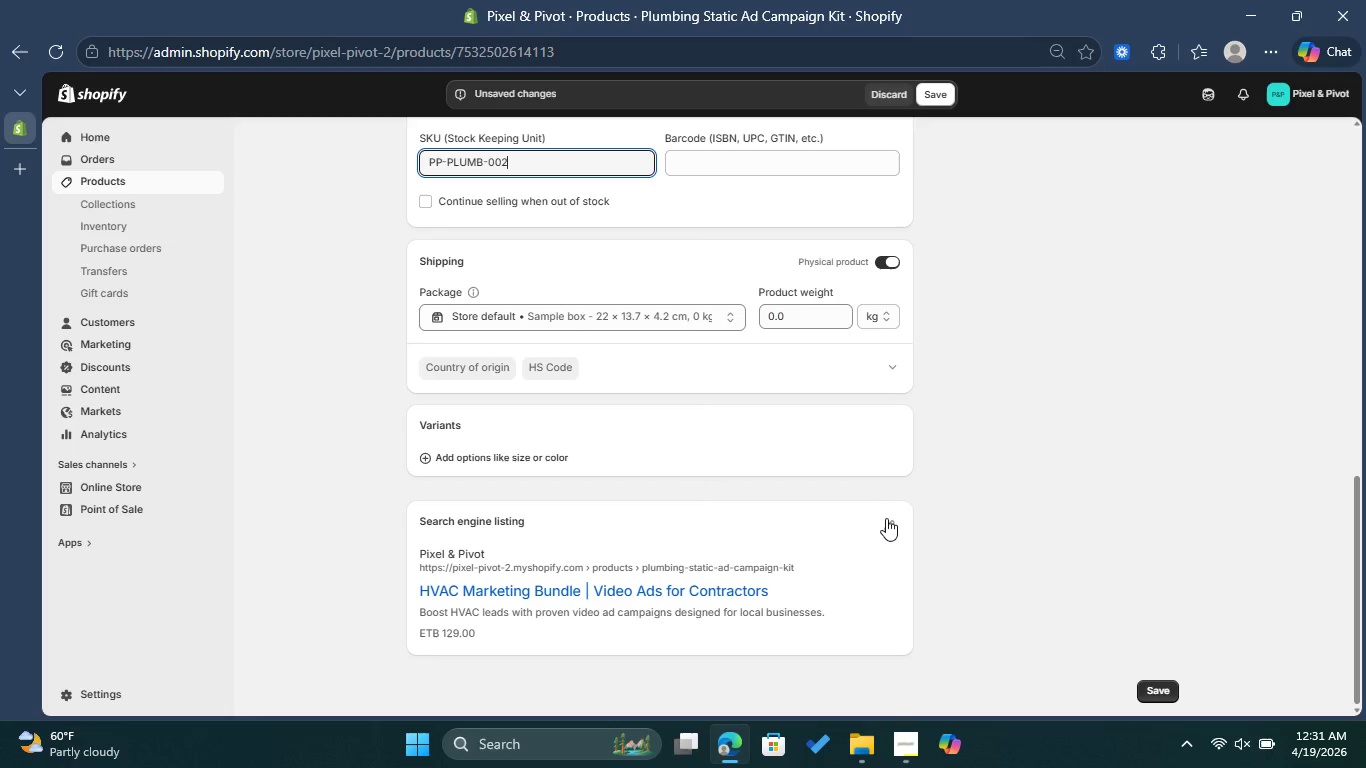 
left_click([888, 522])
 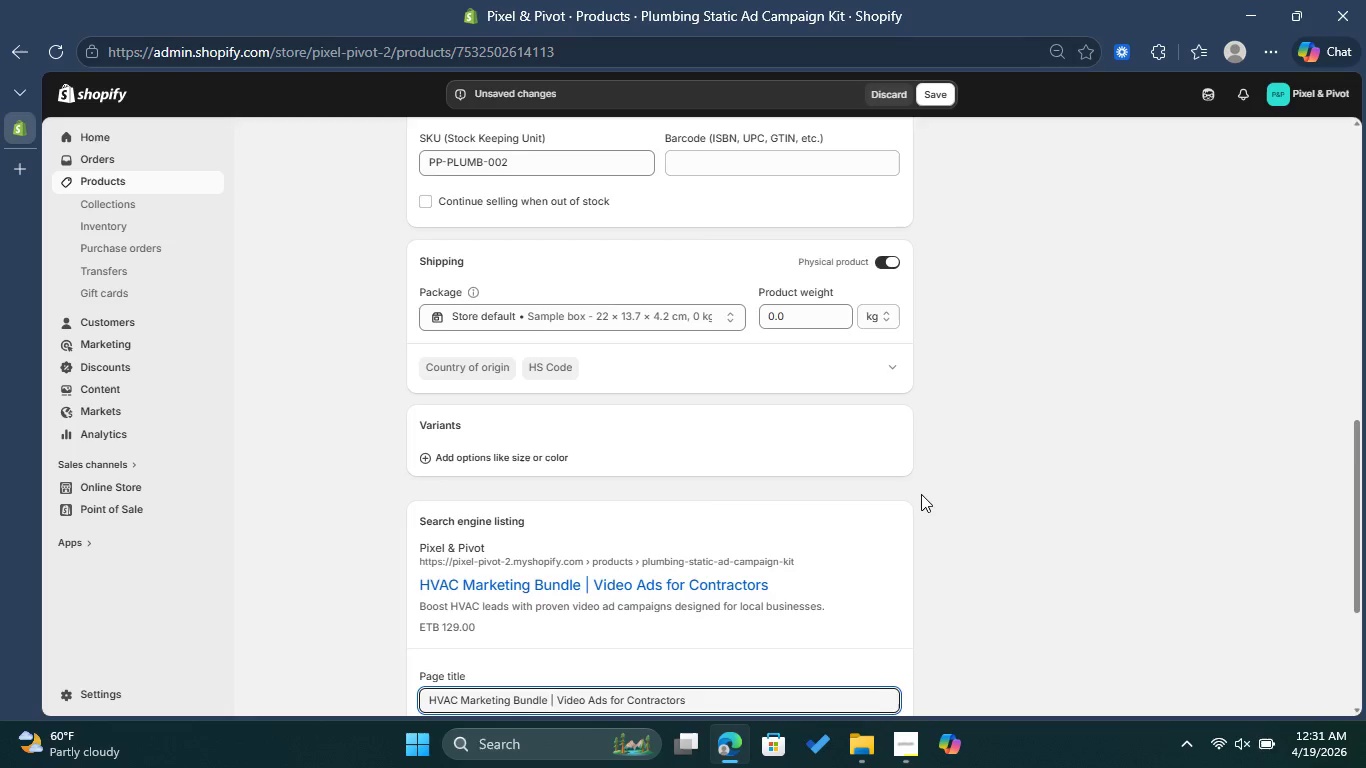 
scroll: coordinate [921, 495], scroll_direction: down, amount: 2.0
 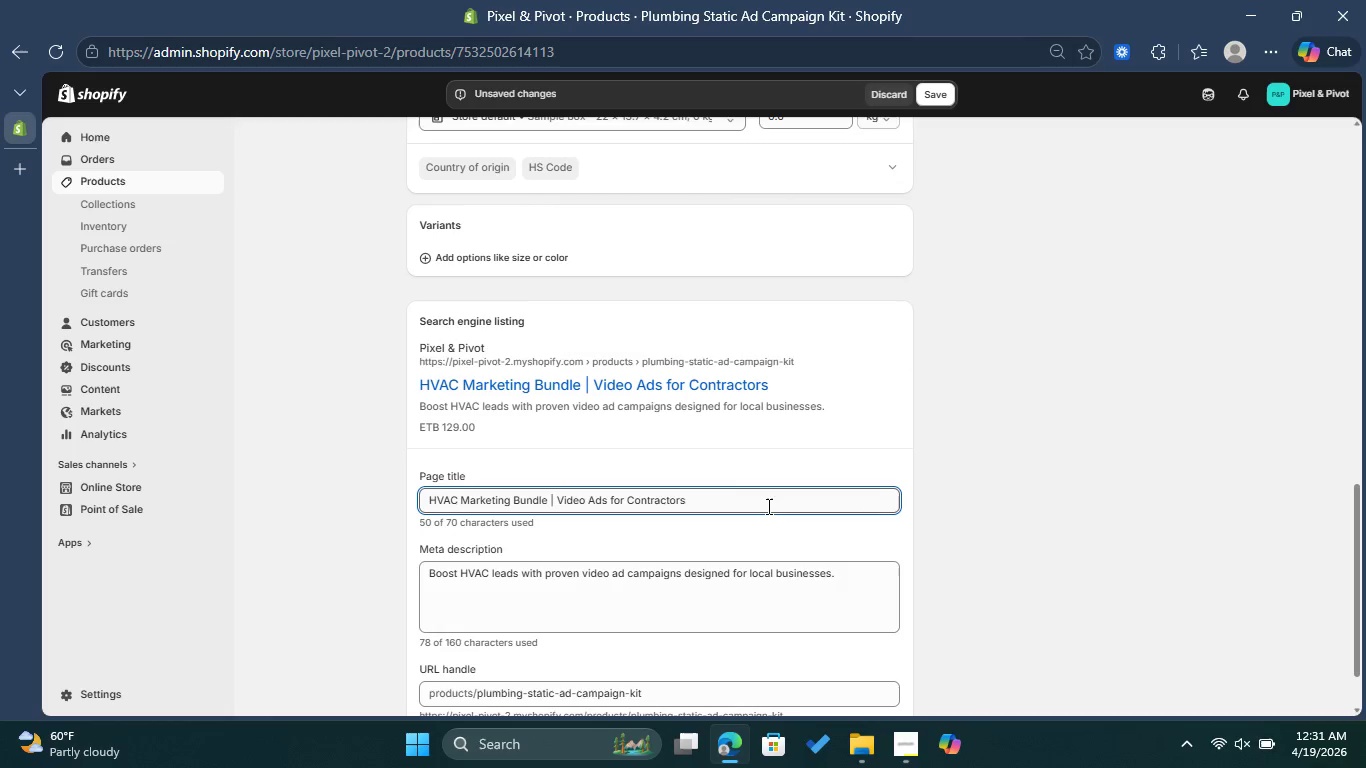 
left_click([740, 502])
 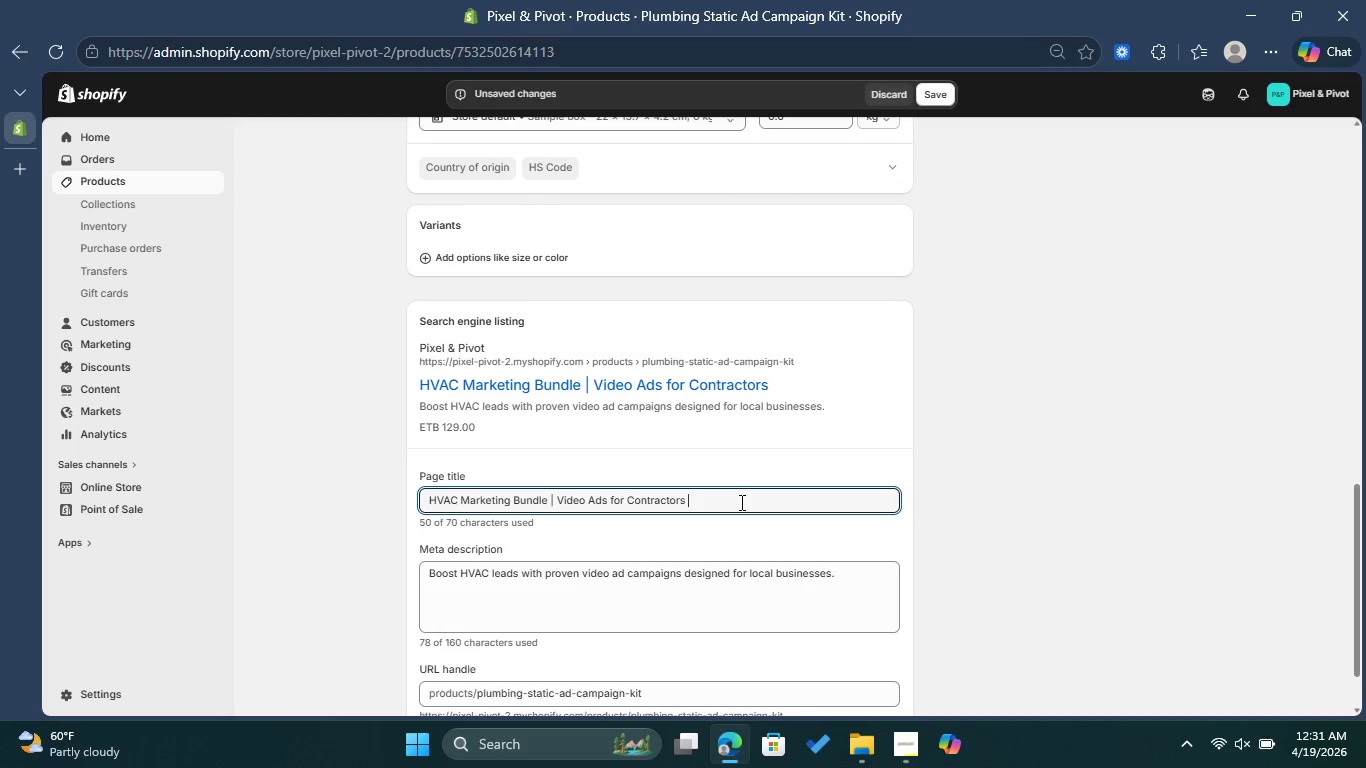 
left_click_drag(start_coordinate=[736, 503], to_coordinate=[427, 511])
 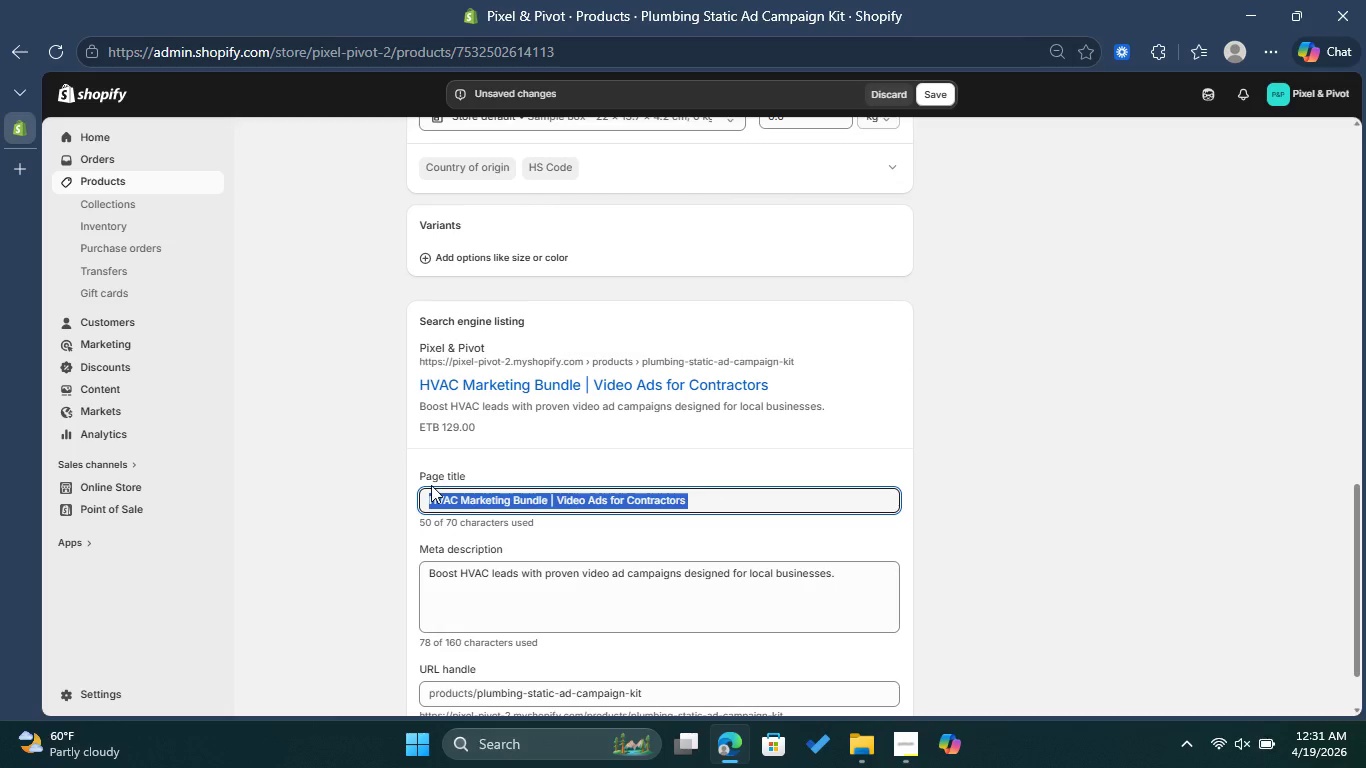 
key(Backspace)
type(pLUMBING )
key(Backspace)
key(Backspace)
key(Backspace)
type(Plumbing )
 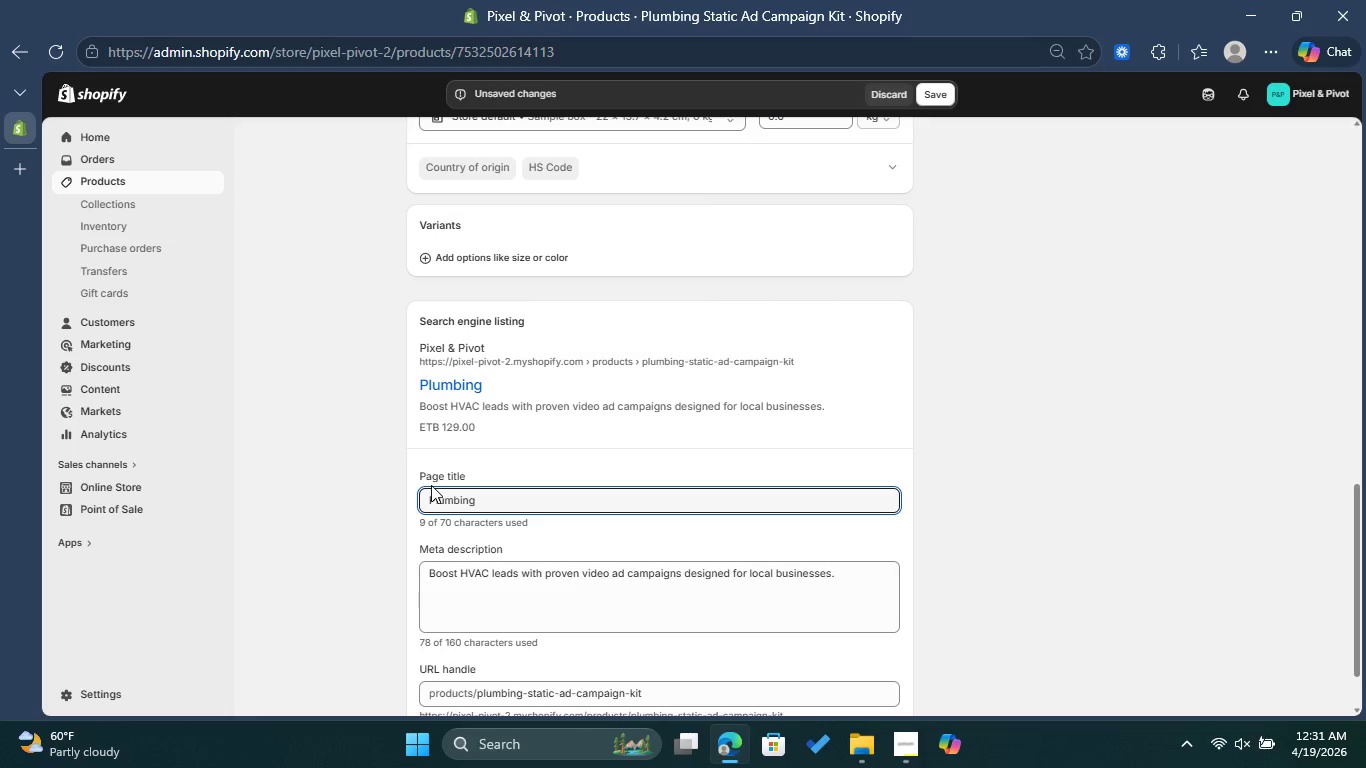 
wait(5.33)
 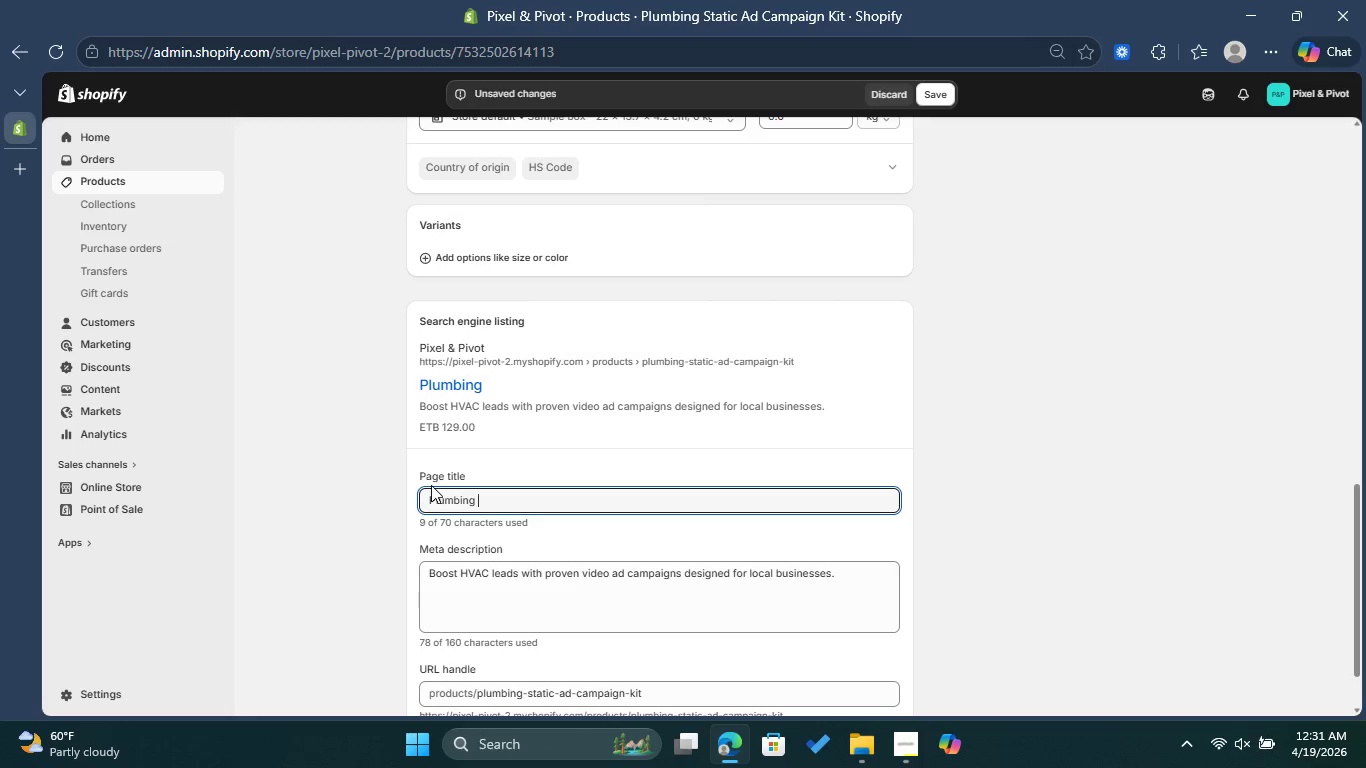 
type(Marketing Kit | Static Ads )
 